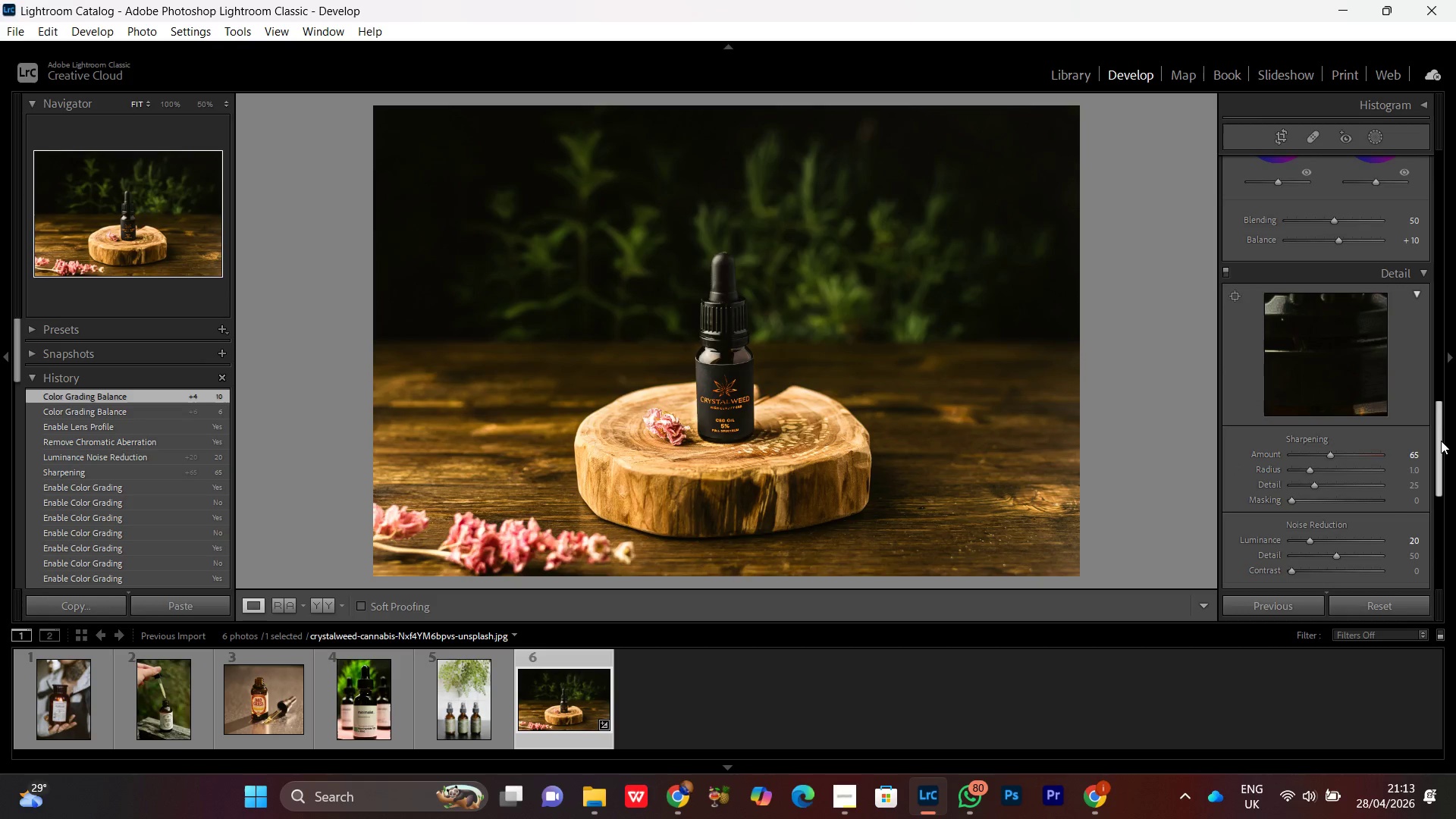 
left_click_drag(start_coordinate=[1441, 444], to_coordinate=[1452, 579])
 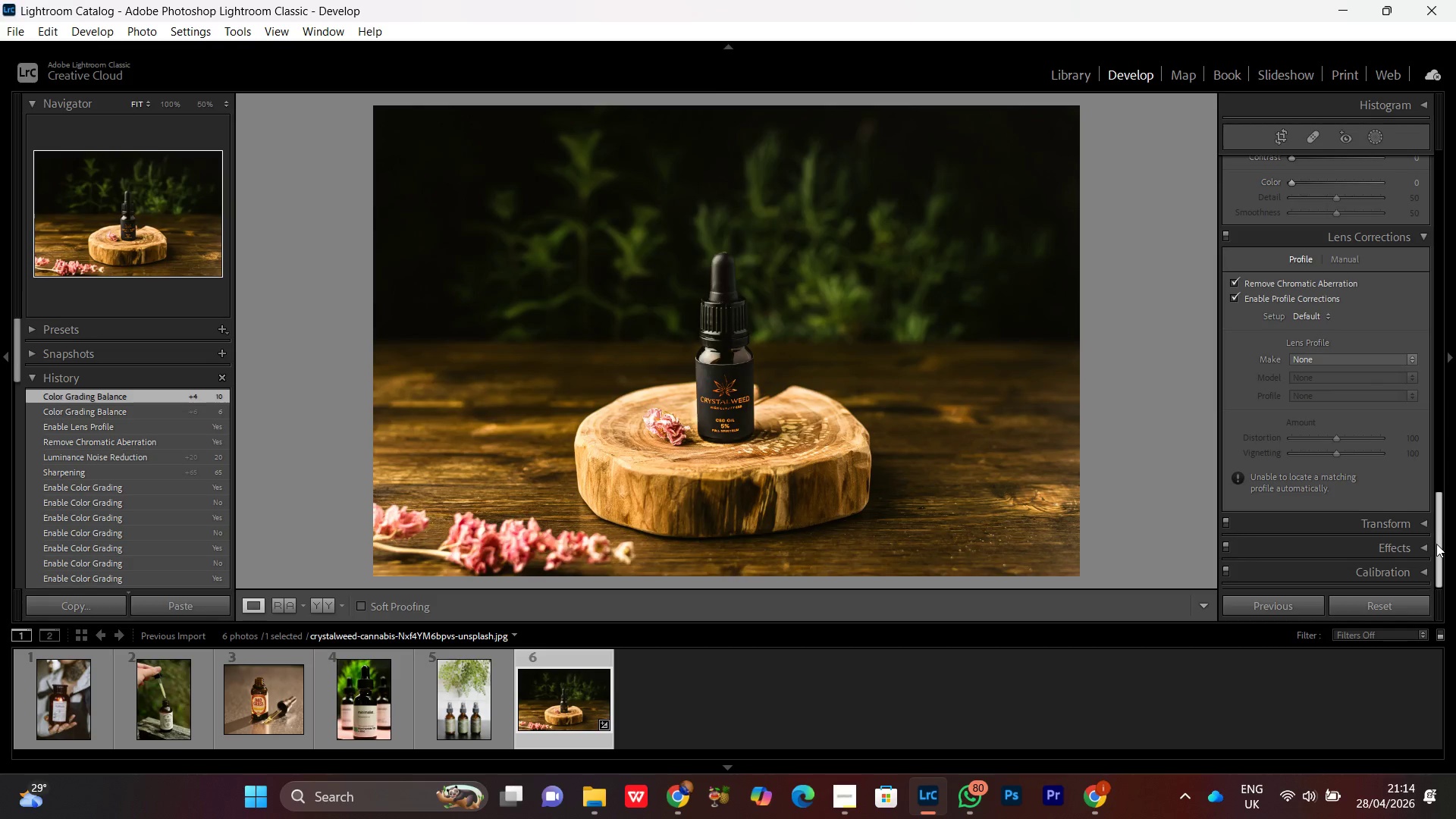 
double_click([745, 401])
 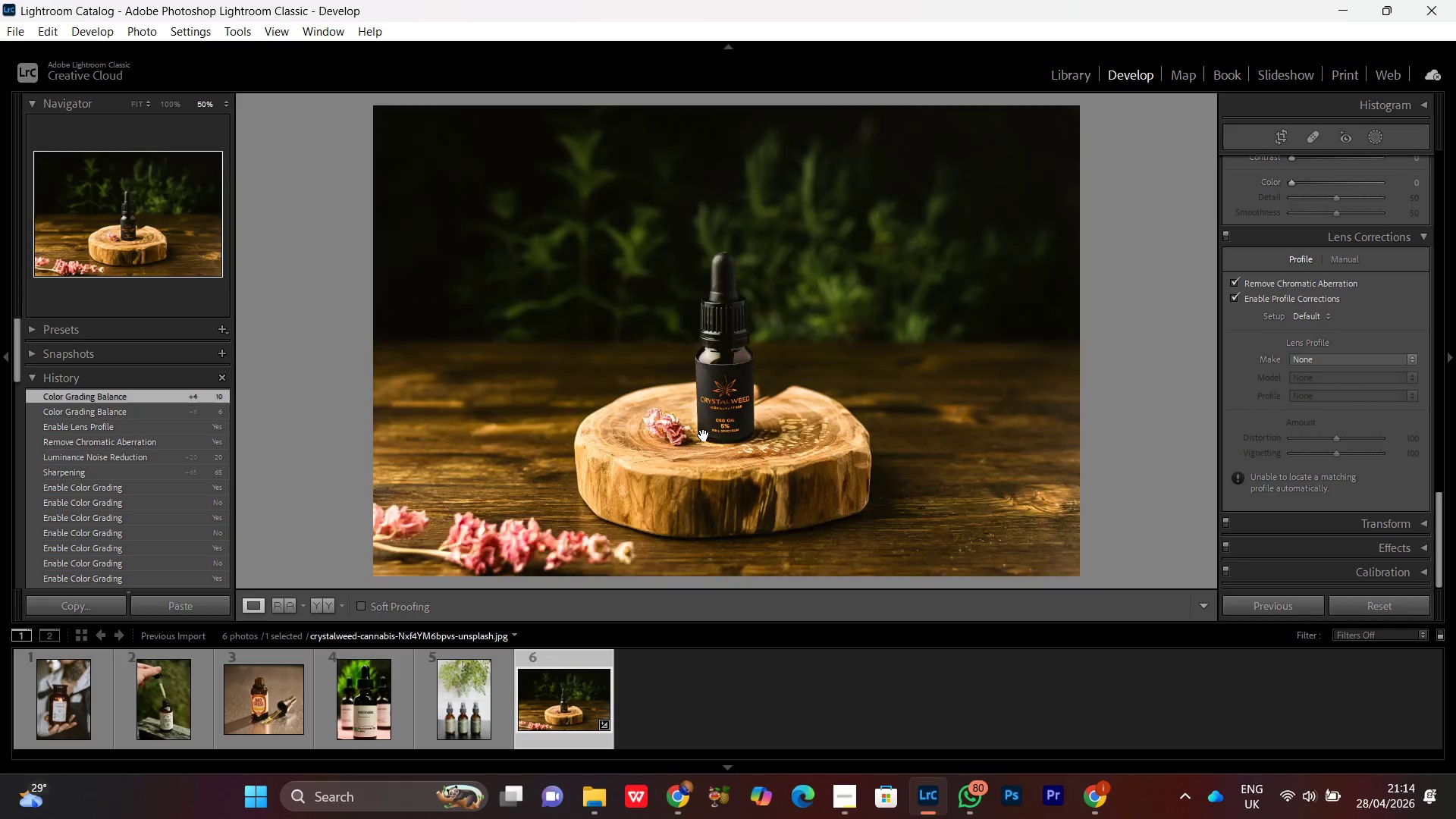 
triple_click([704, 435])
 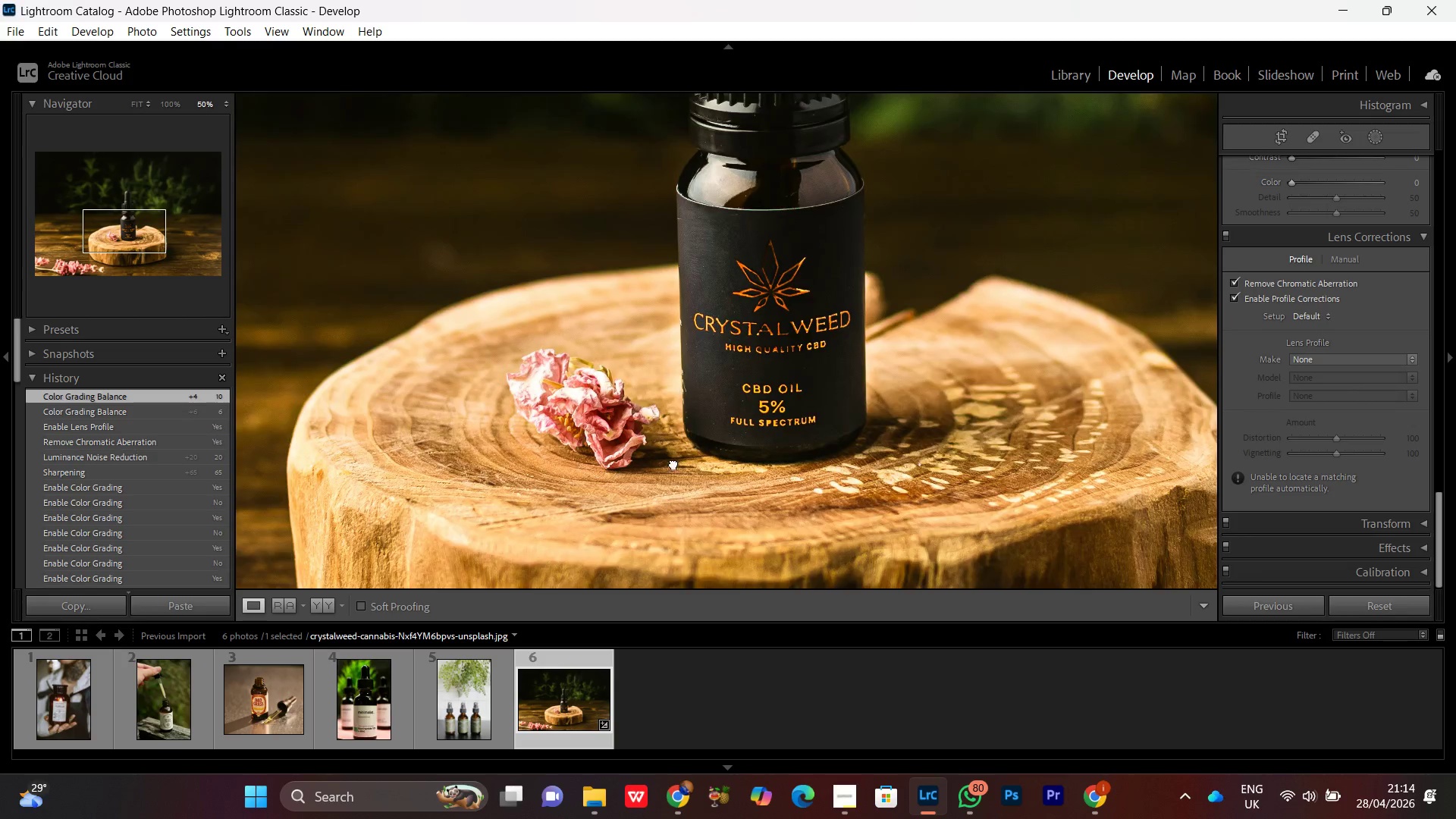 
left_click_drag(start_coordinate=[624, 475], to_coordinate=[734, 451])
 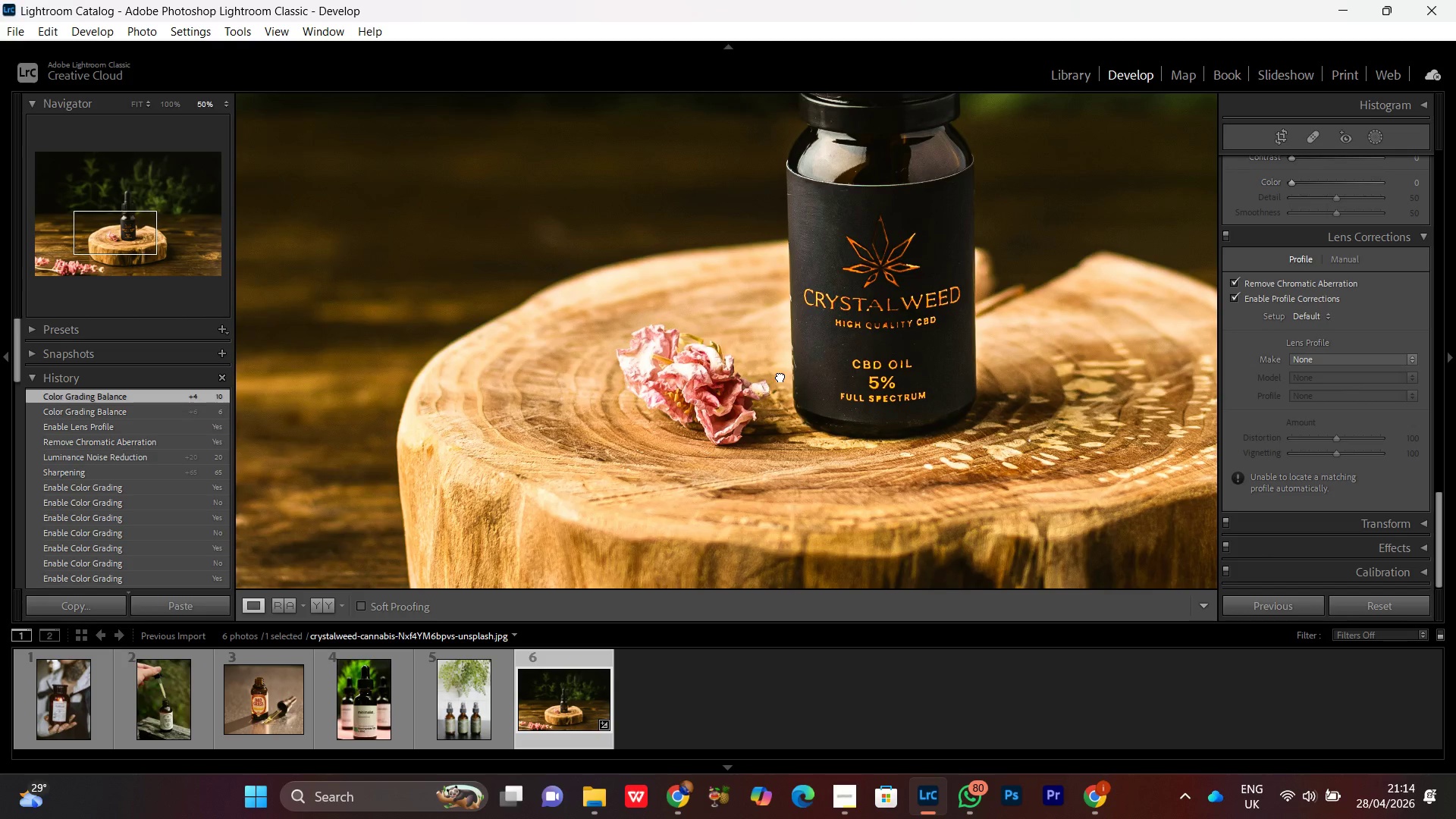 
triple_click([780, 376])
 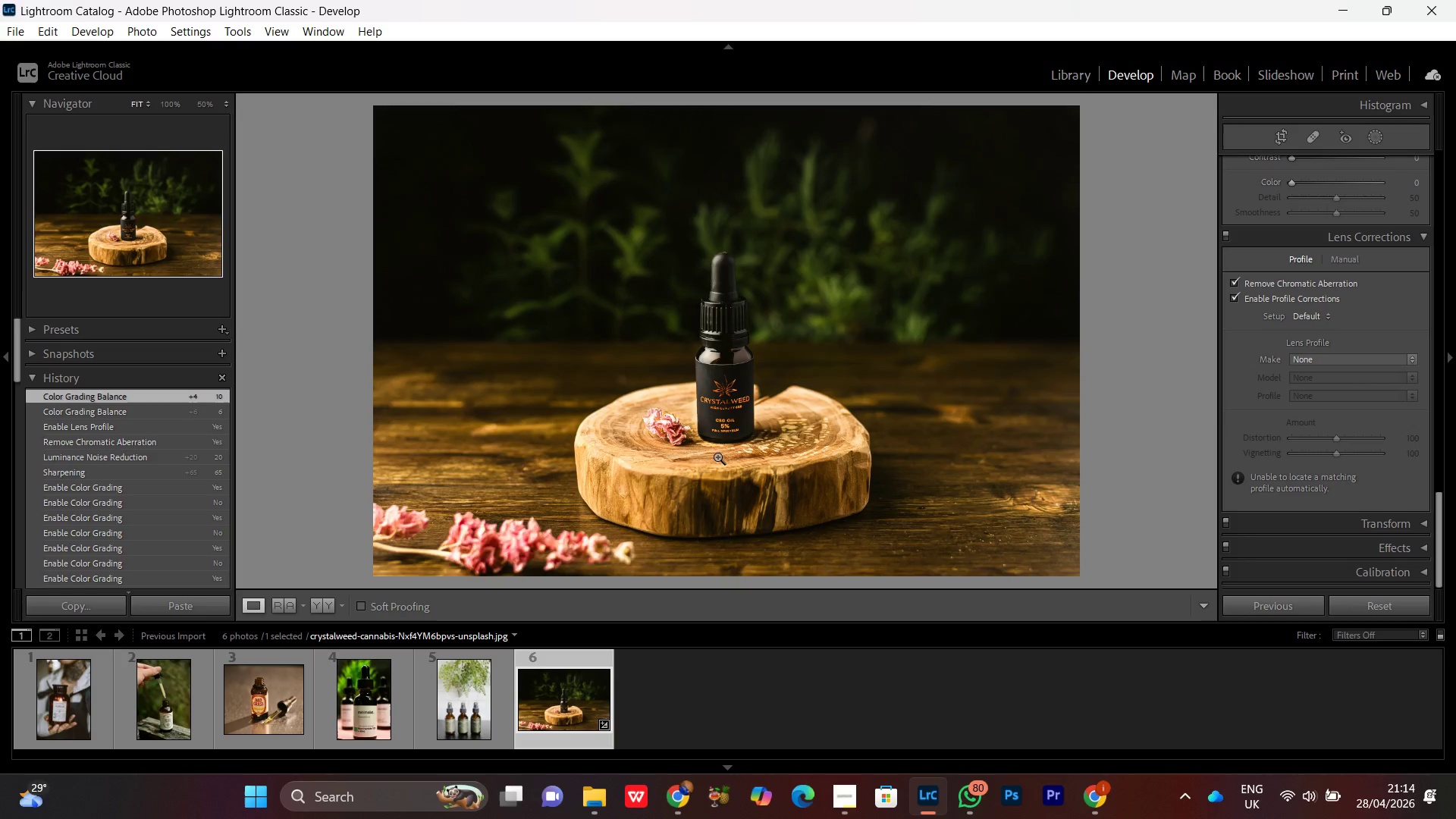 
double_click([707, 414])
 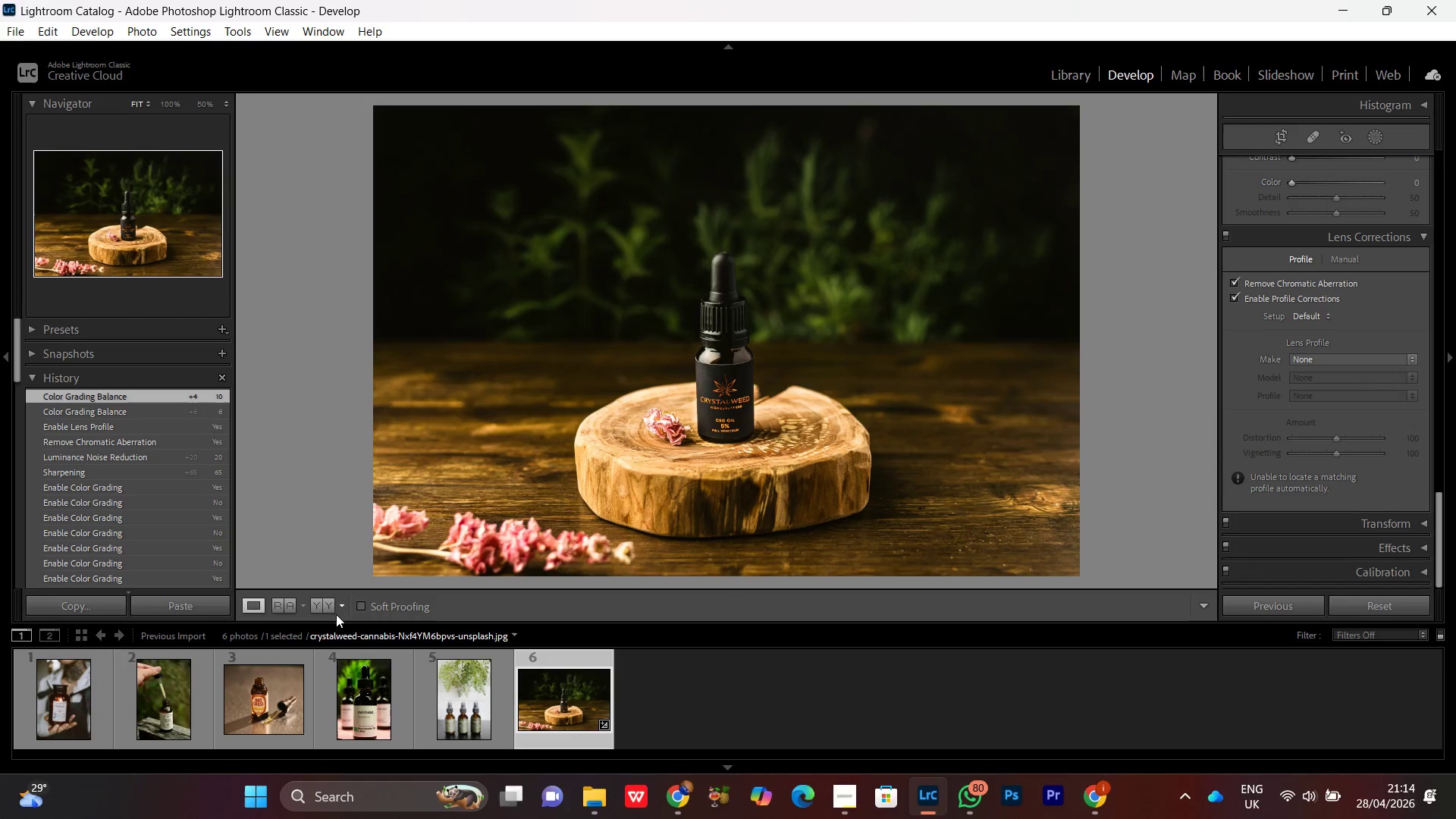 
left_click([322, 606])
 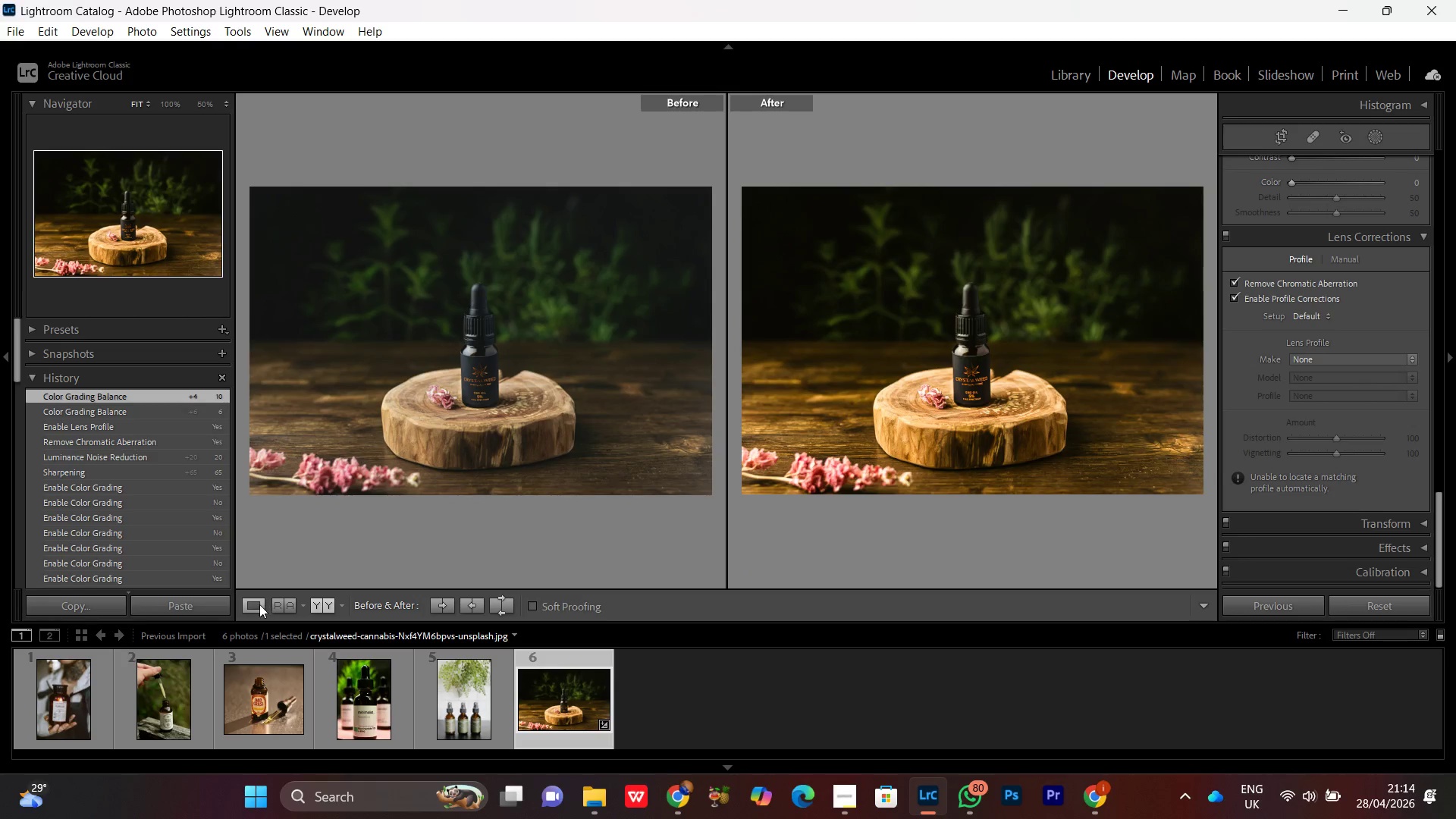 
left_click([254, 605])
 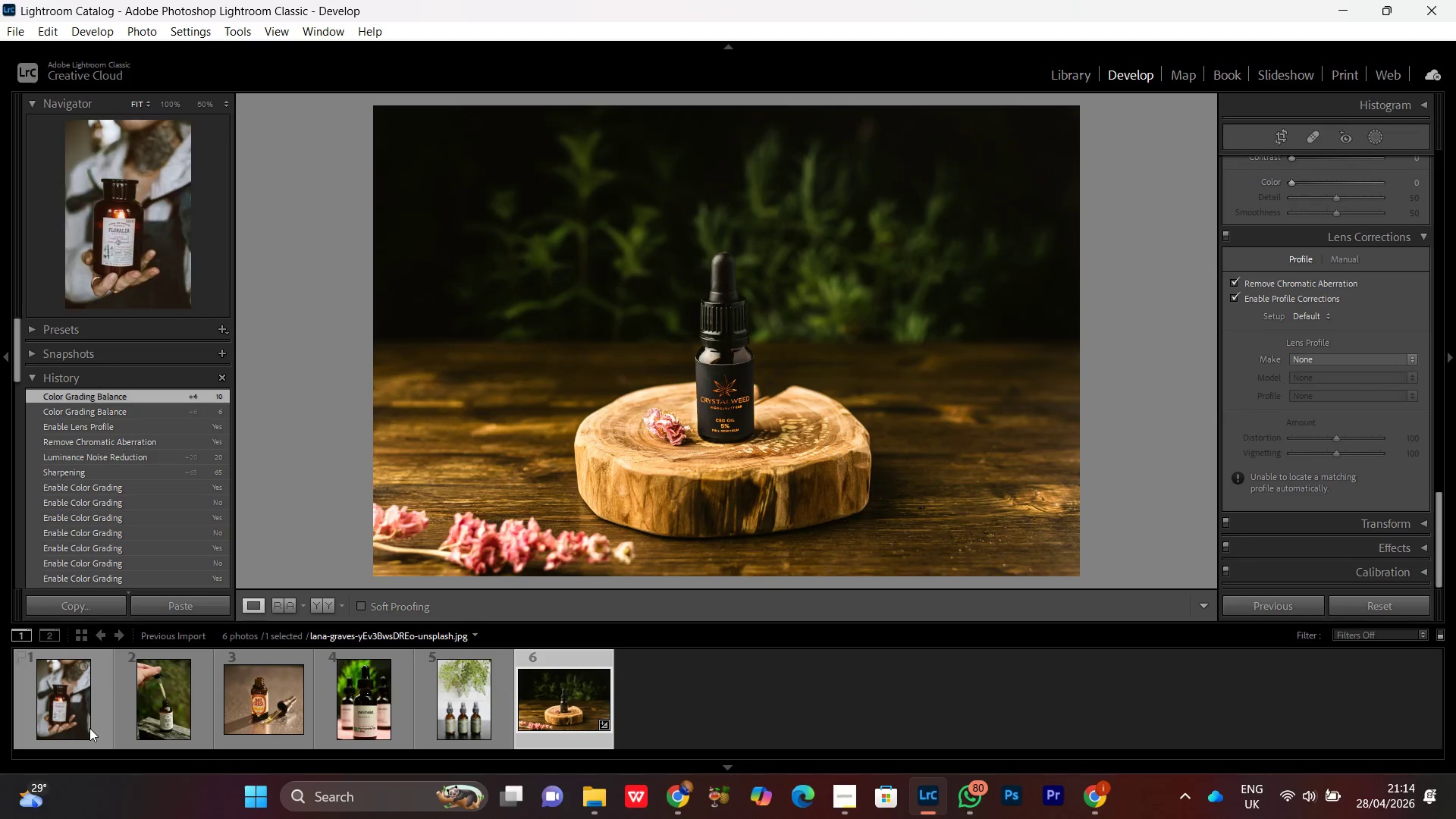 
hold_key(key=ShiftLeft, duration=0.38)
left_click([83, 729])
 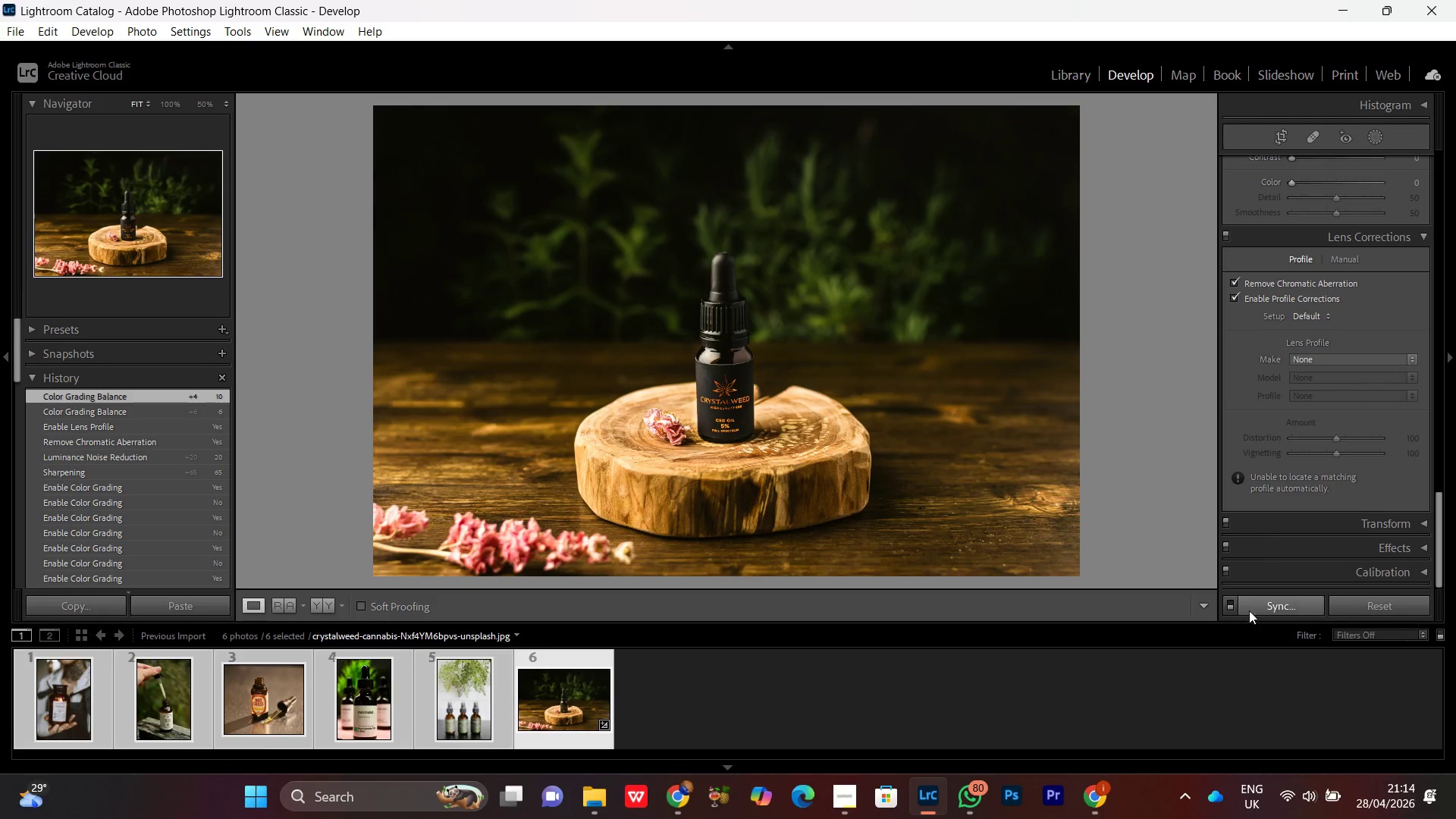 
left_click([1268, 605])
 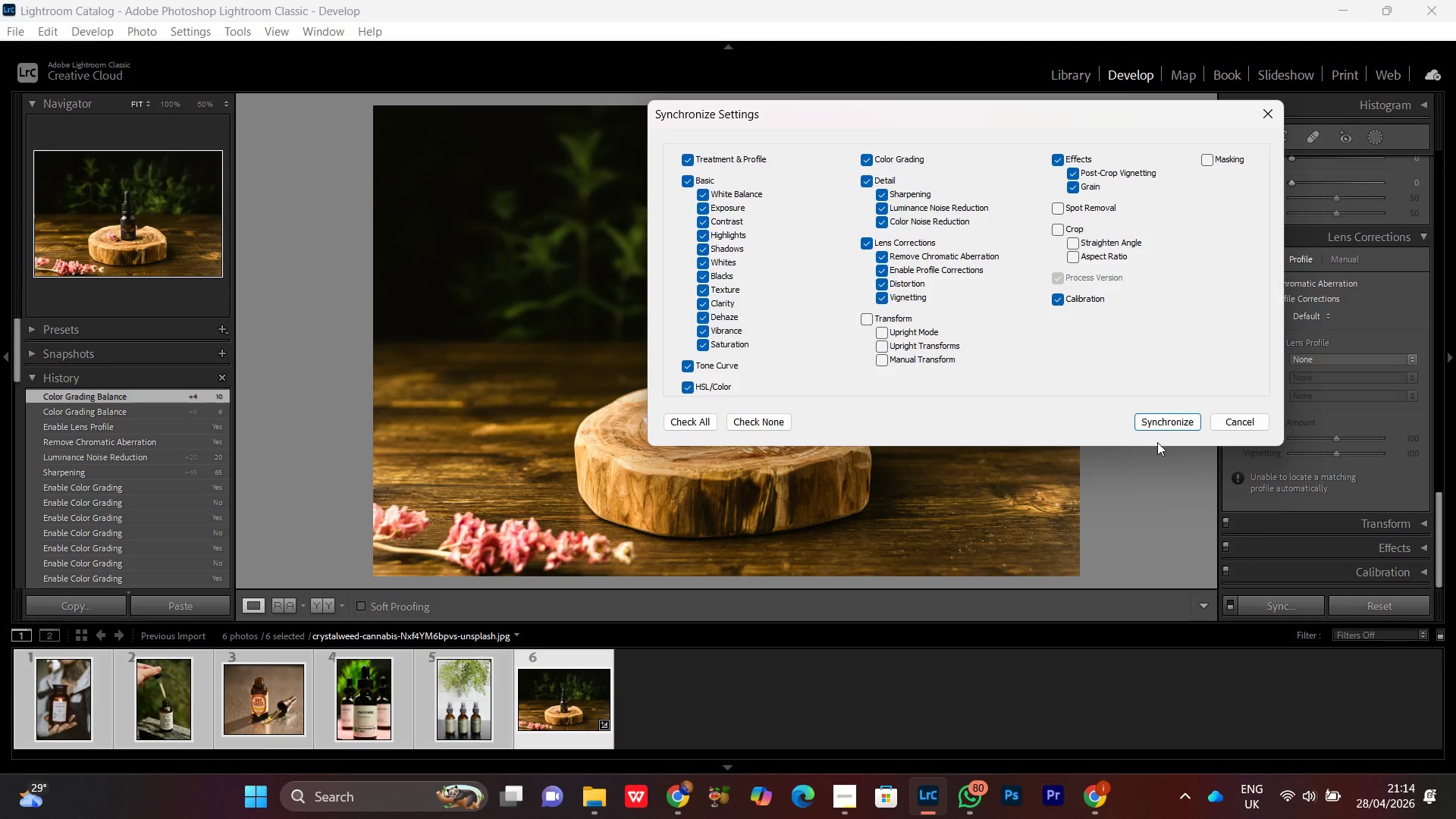 
left_click([1164, 416])
 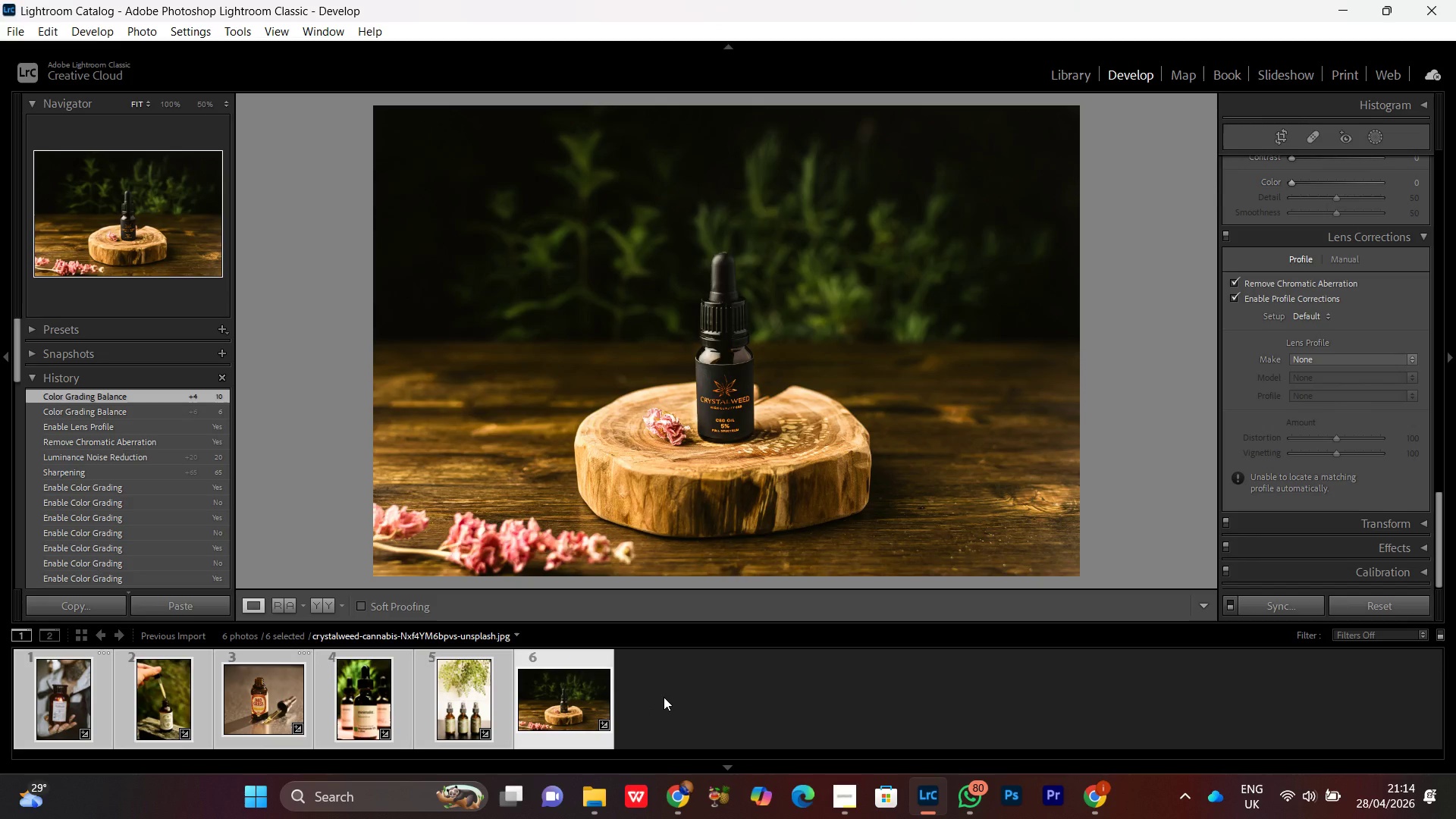 
left_click([664, 697])
 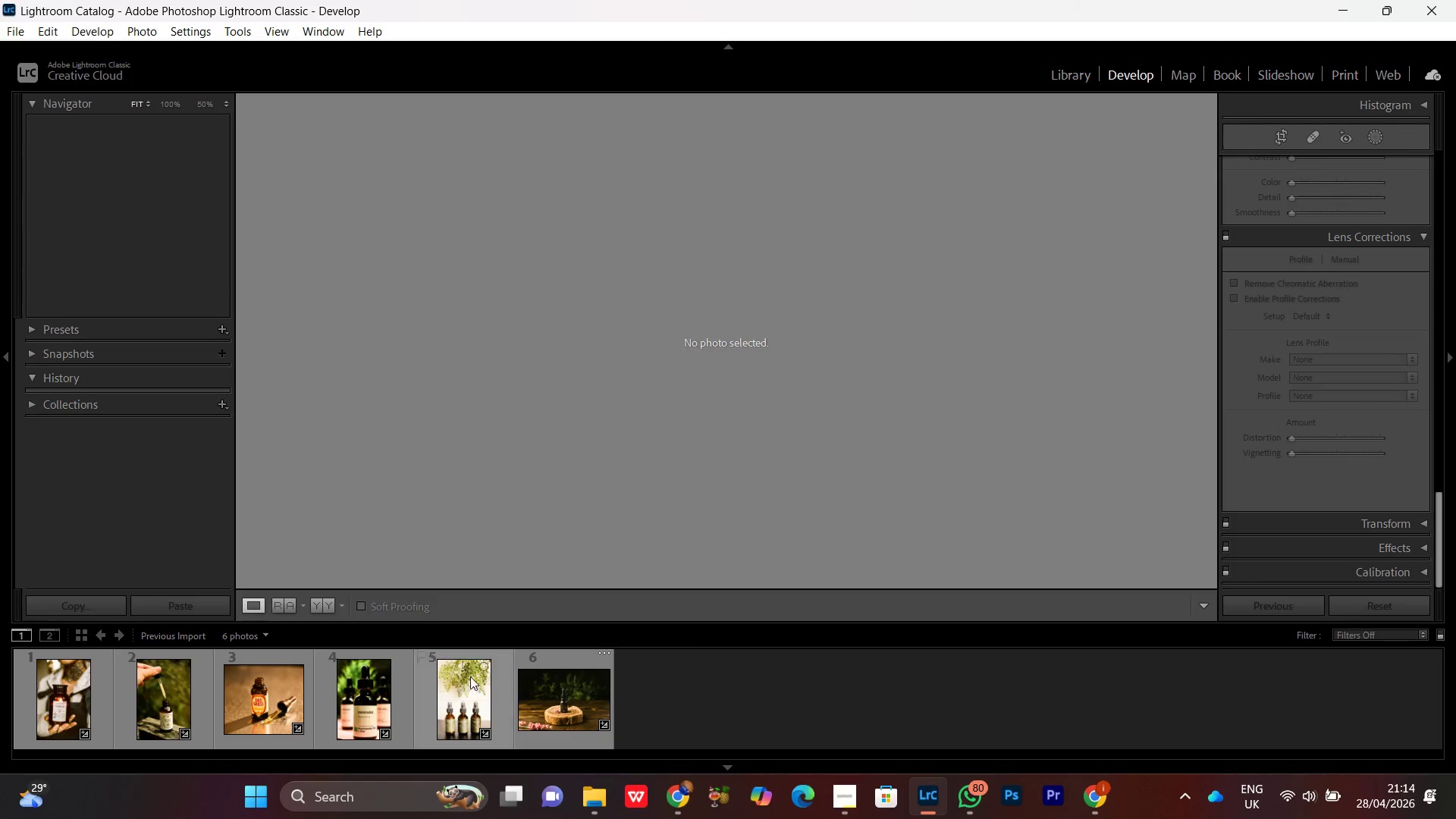 
double_click([542, 702])
 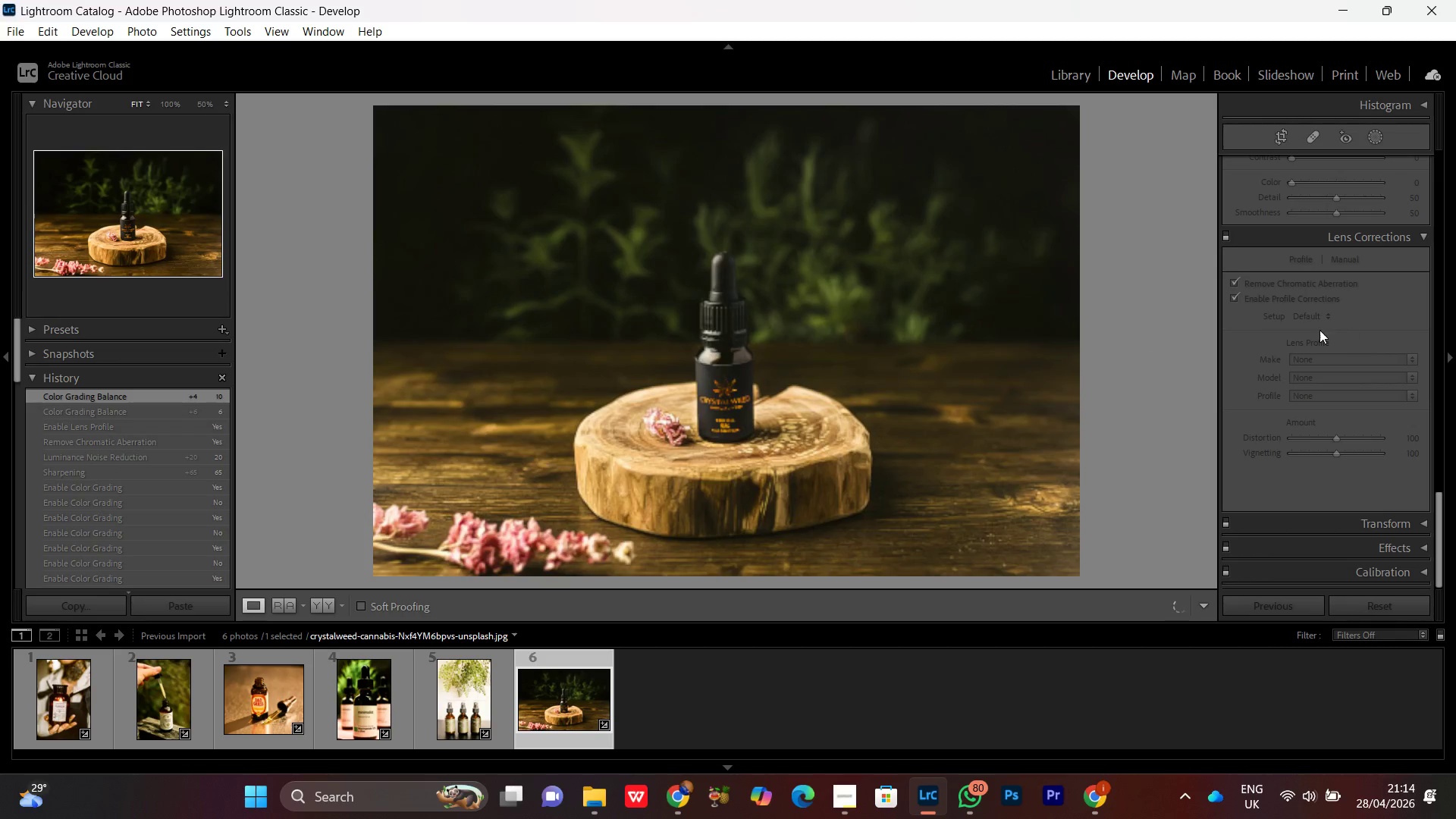 
scroll: coordinate [1295, 334], scroll_direction: up, amount: 20.0
 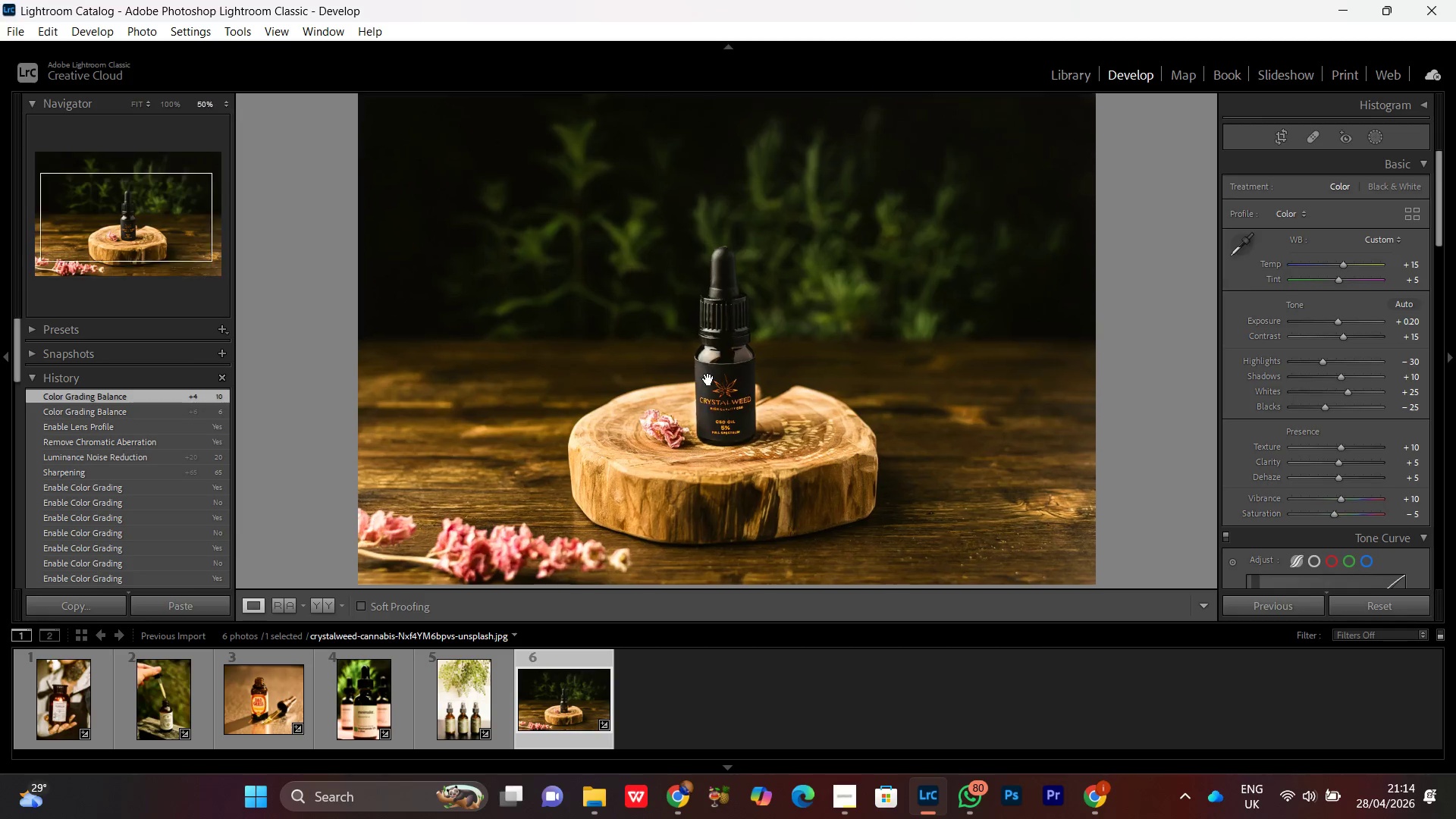 
double_click([708, 379])
 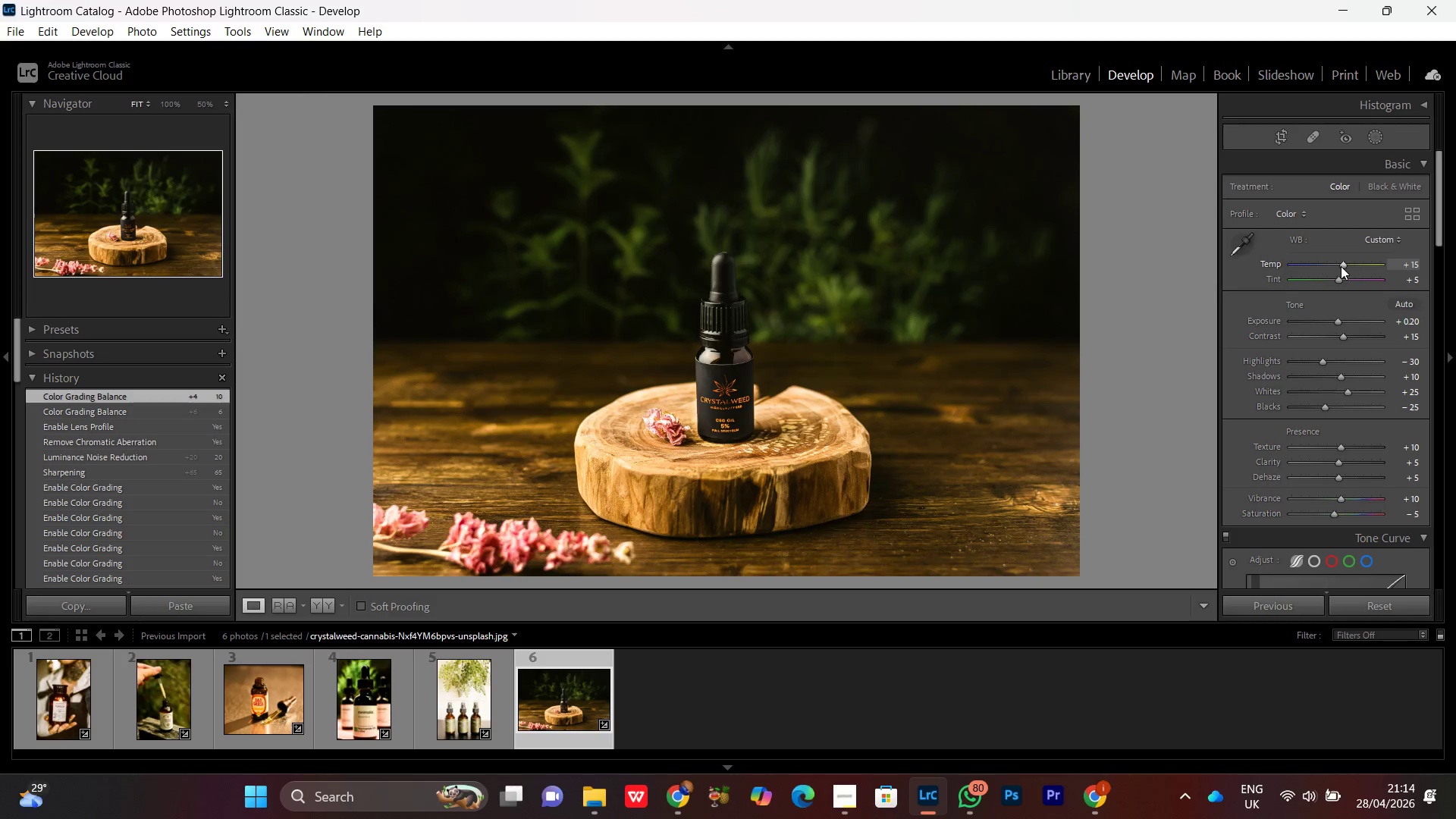 
left_click([1341, 267])
 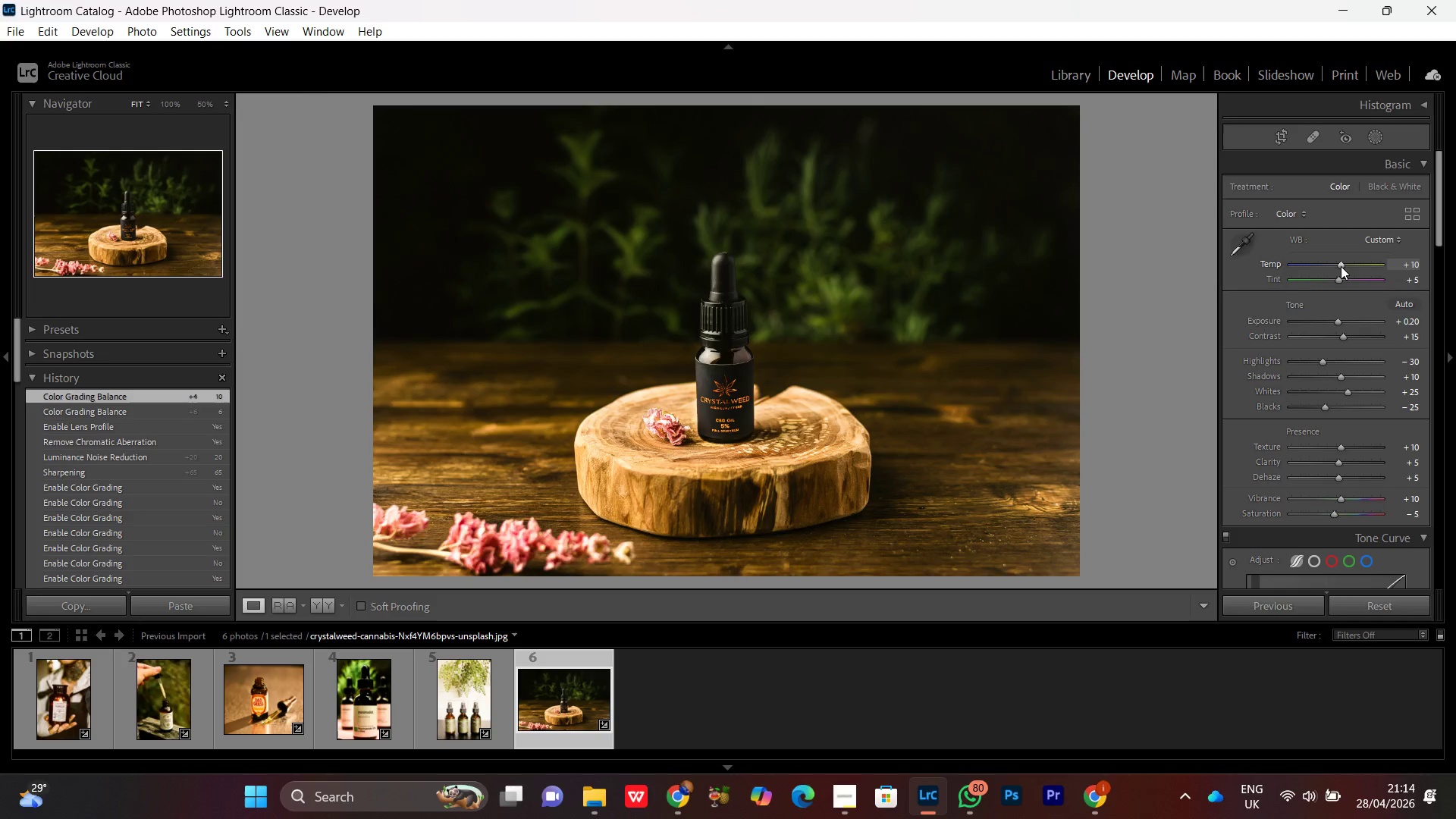 
scroll: coordinate [1341, 266], scroll_direction: down, amount: 1.0
 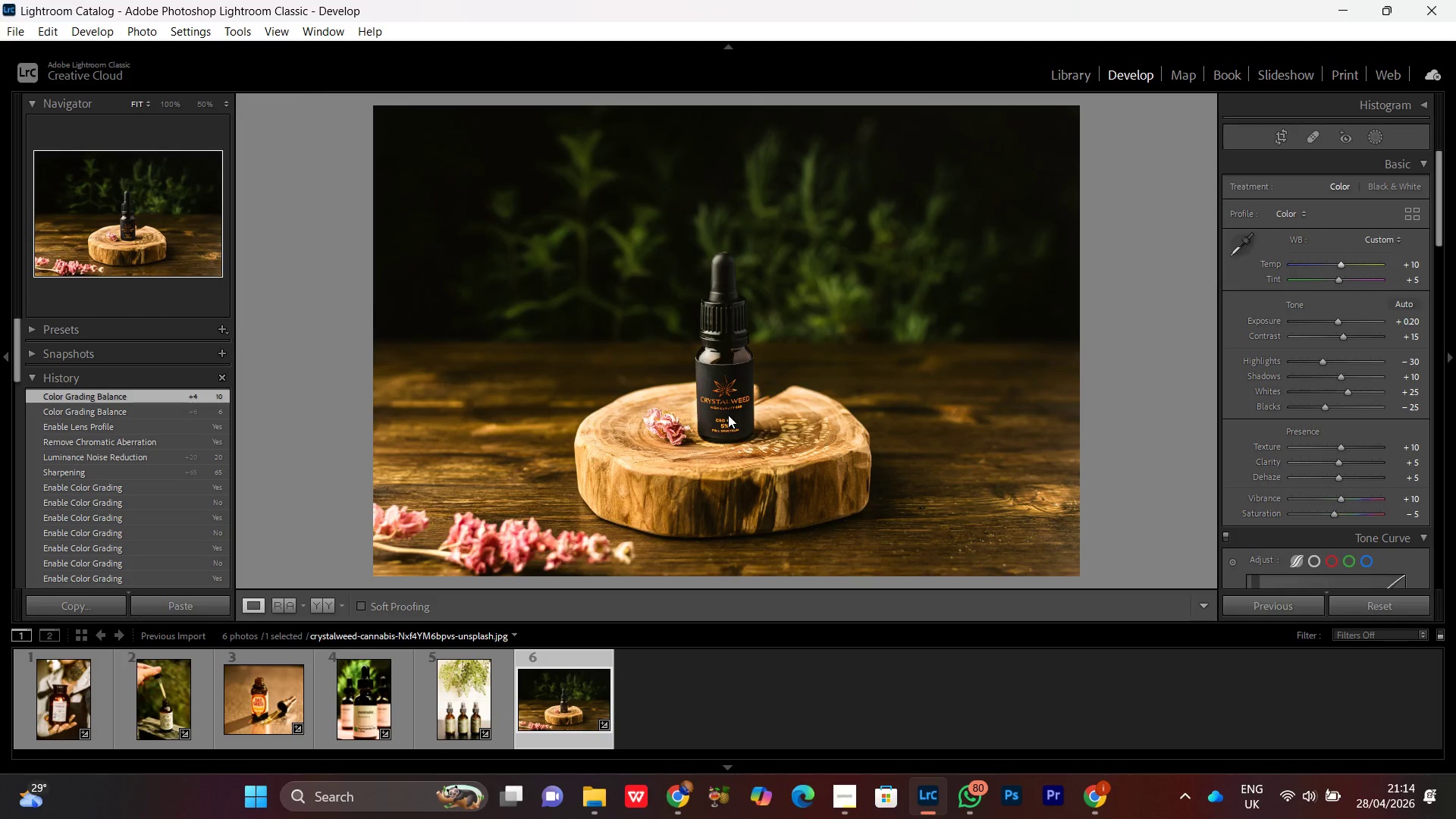 
double_click([728, 415])
 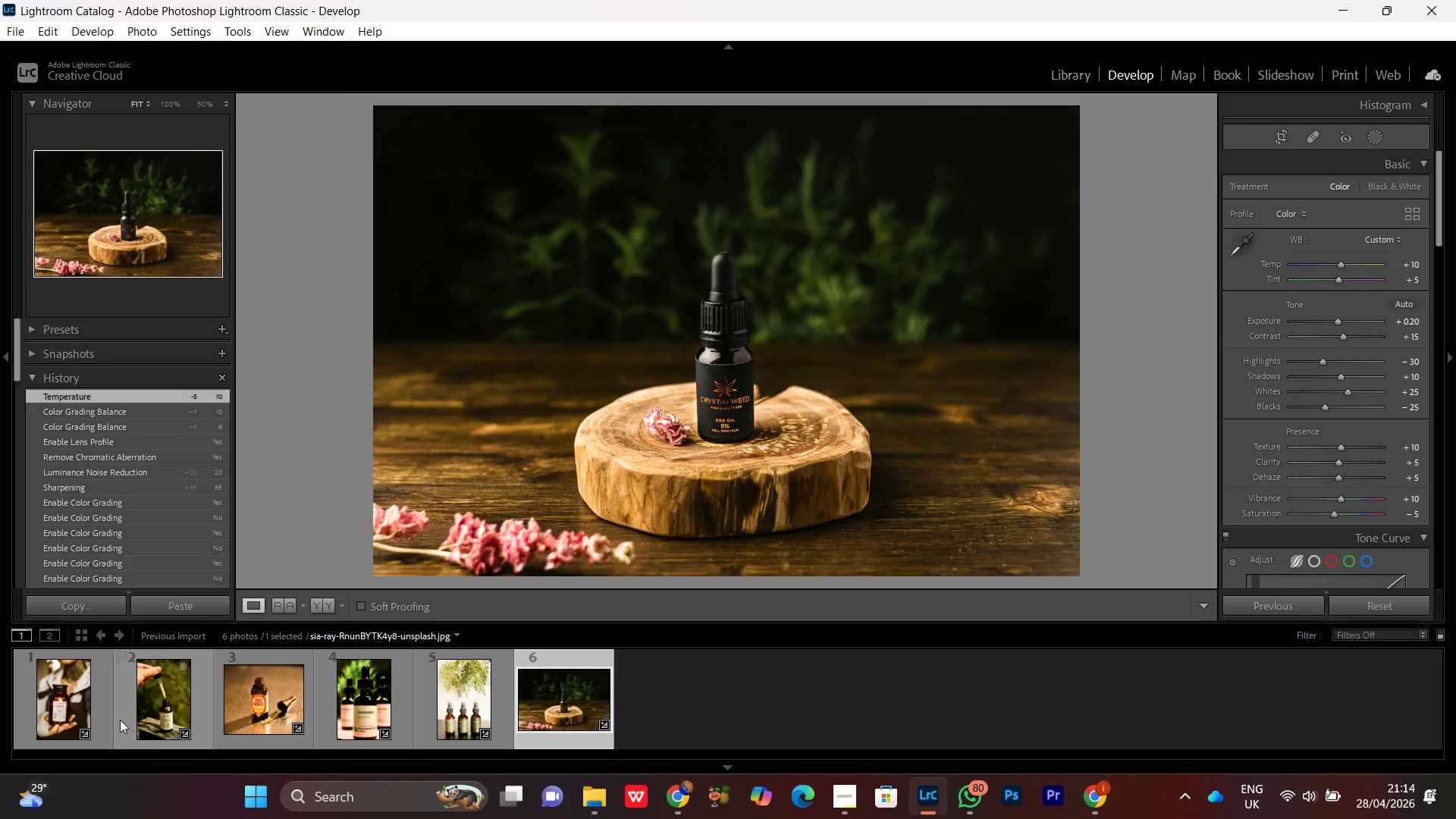 
hold_key(key=ShiftLeft, duration=0.97)
 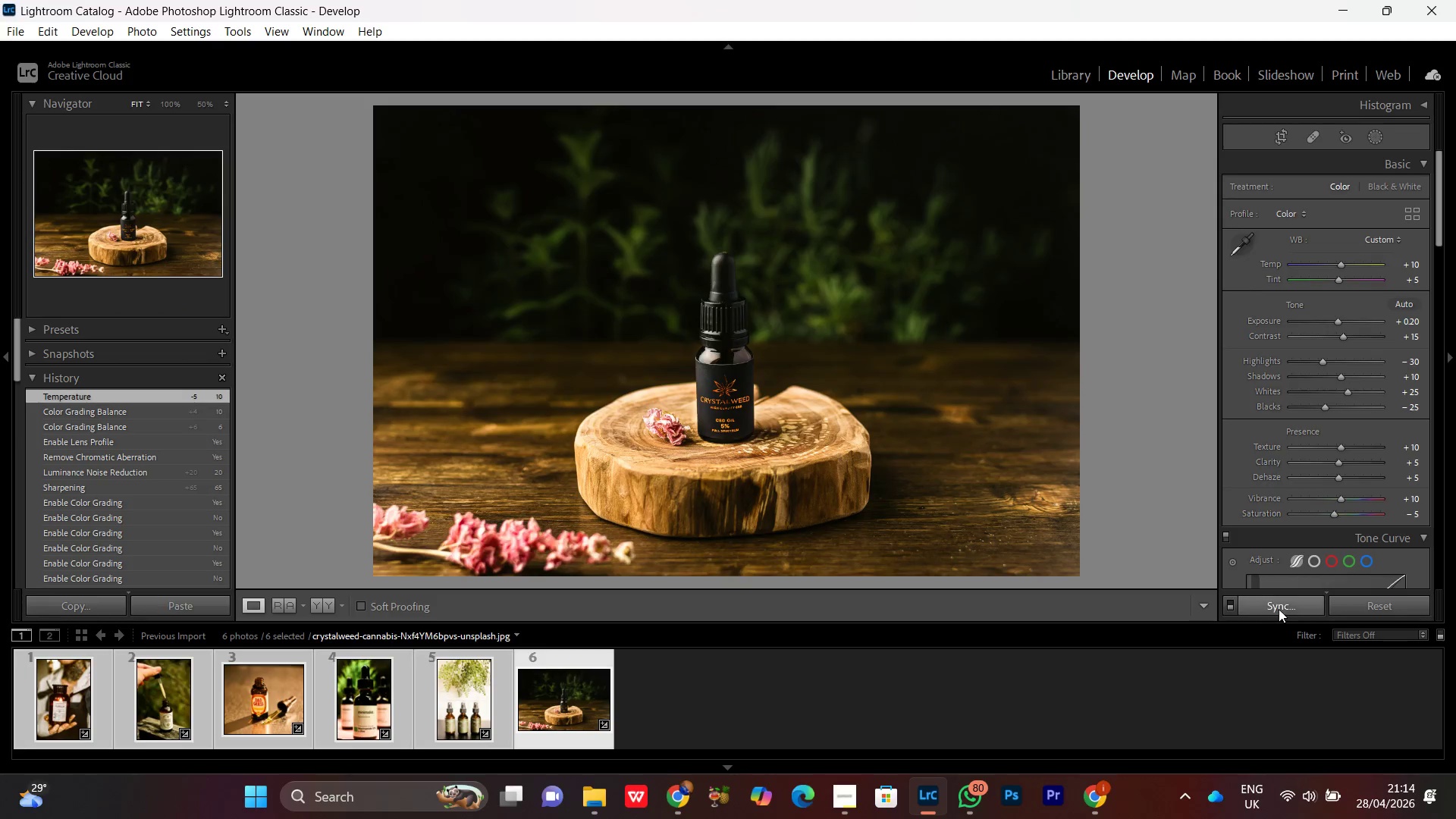 
left_click([1279, 607])
 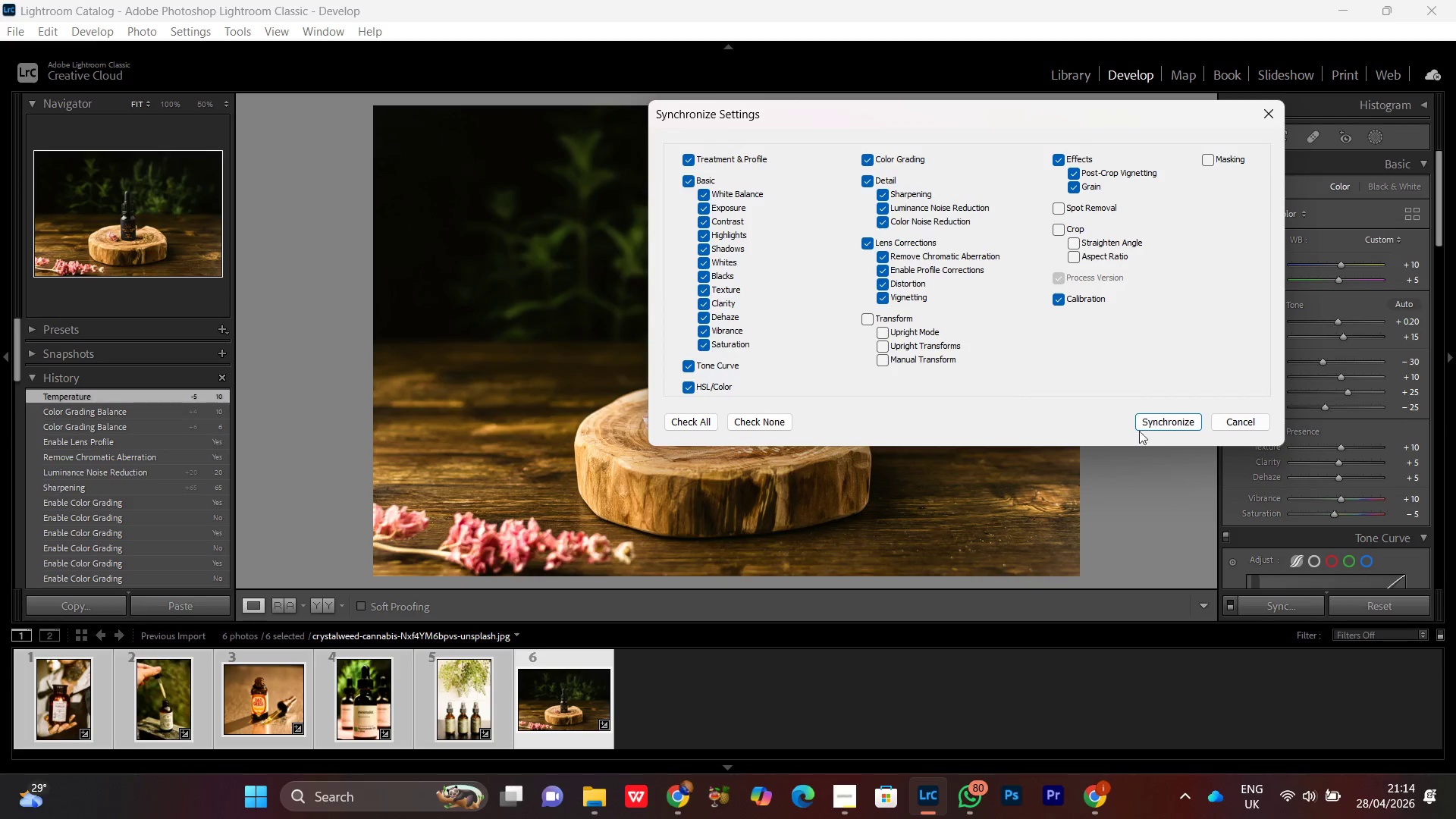 
left_click([1159, 419])
 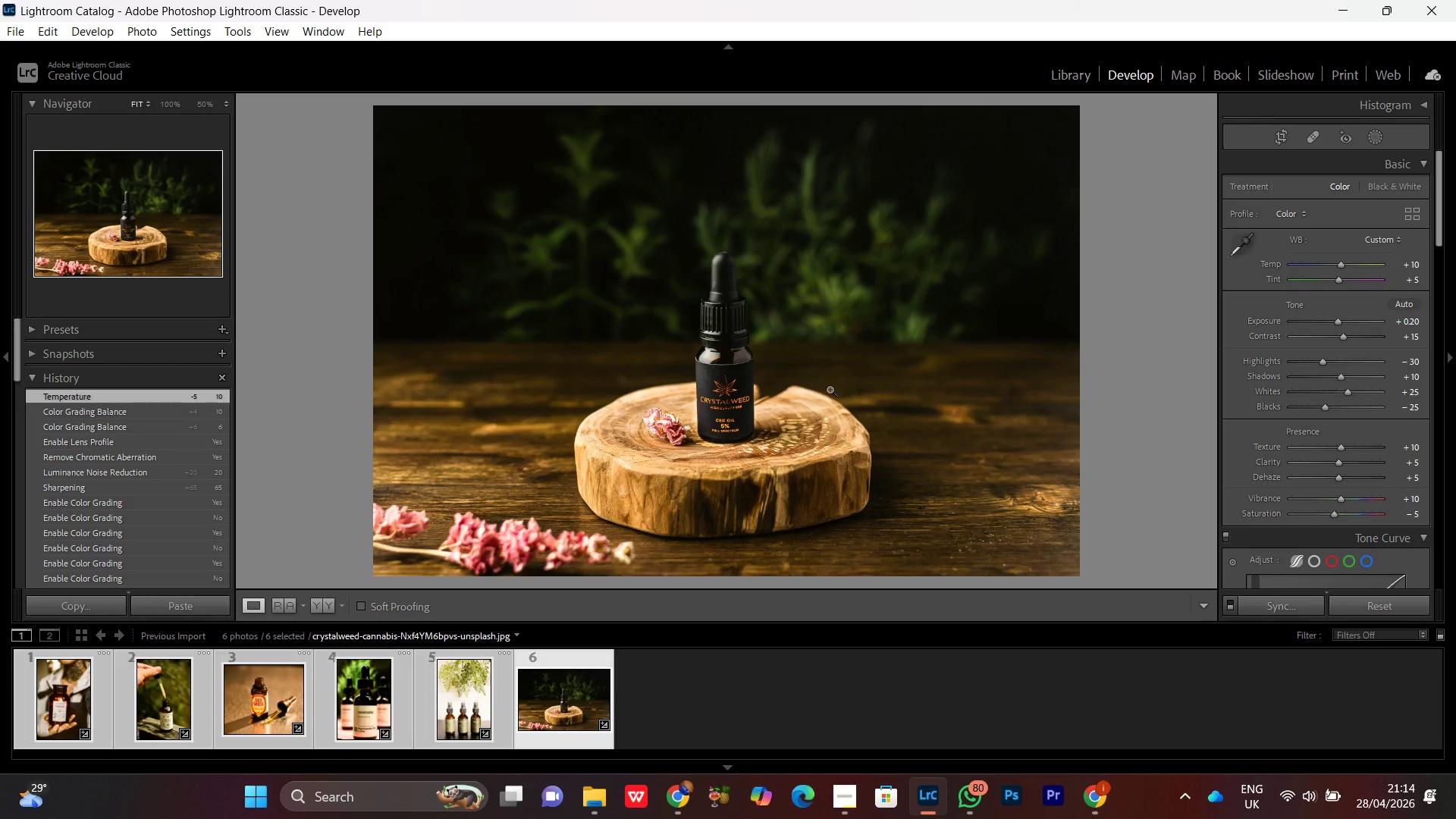 
double_click([768, 370])
 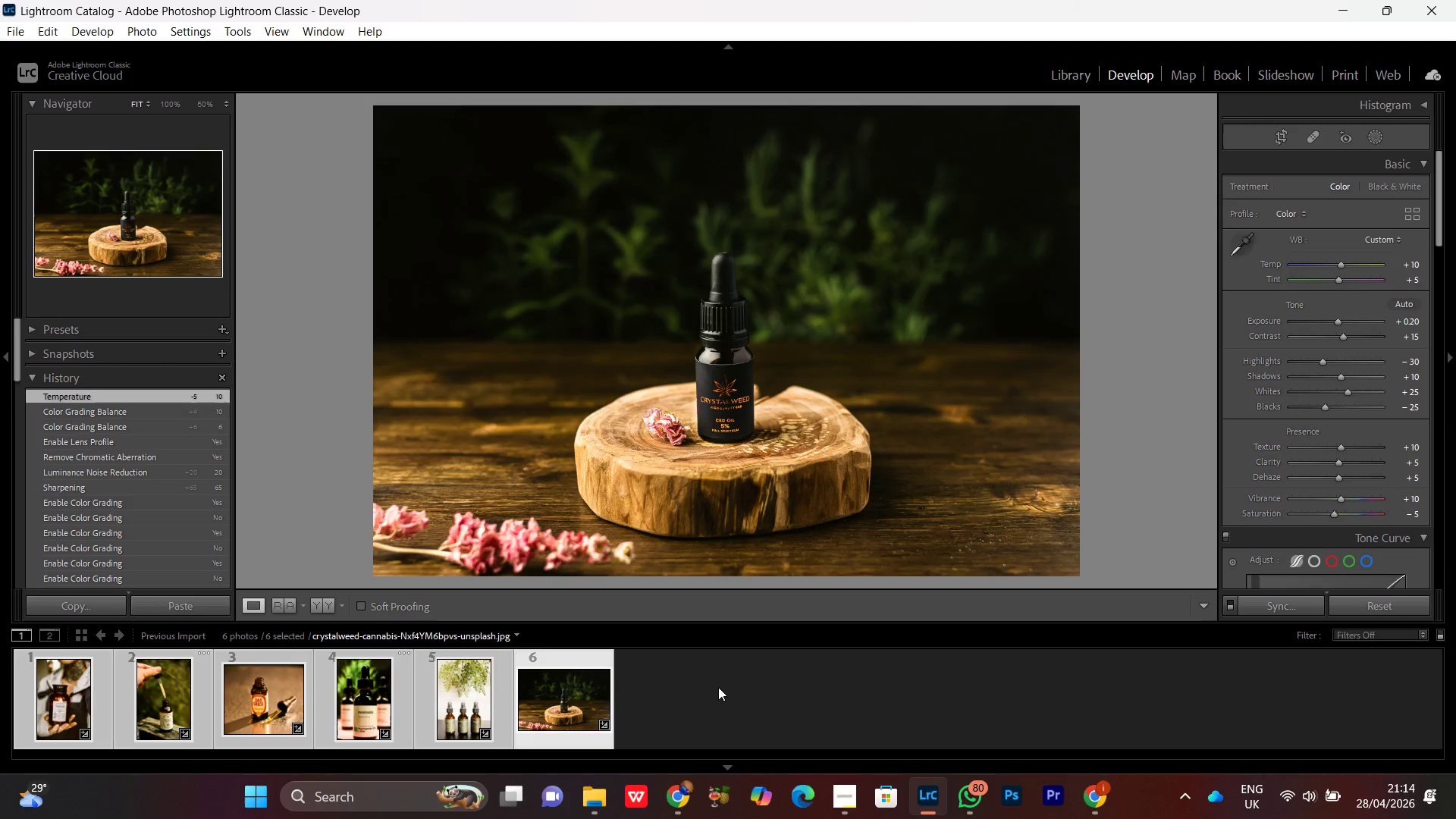 
left_click([718, 687])
 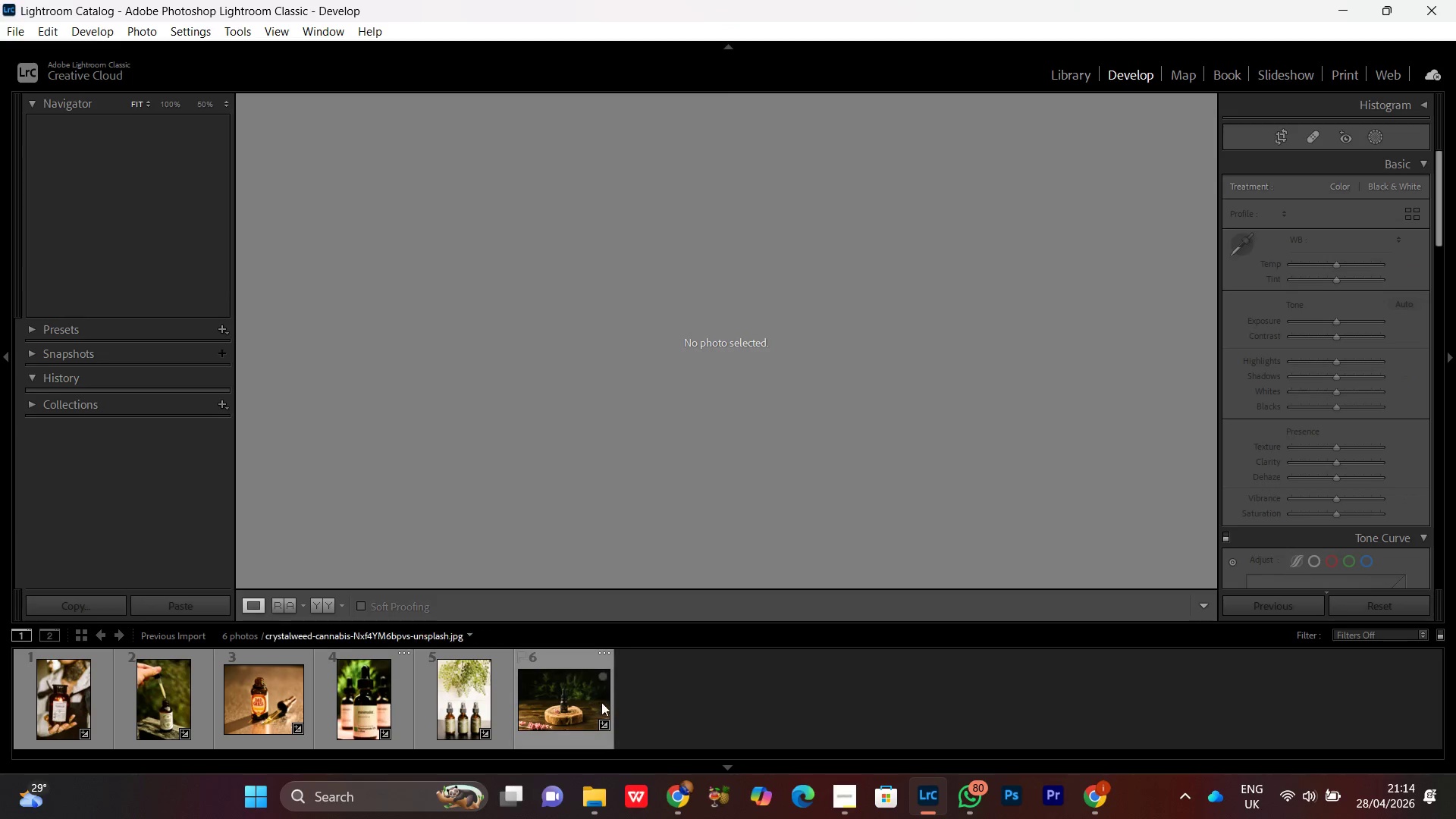 
left_click([554, 718])
 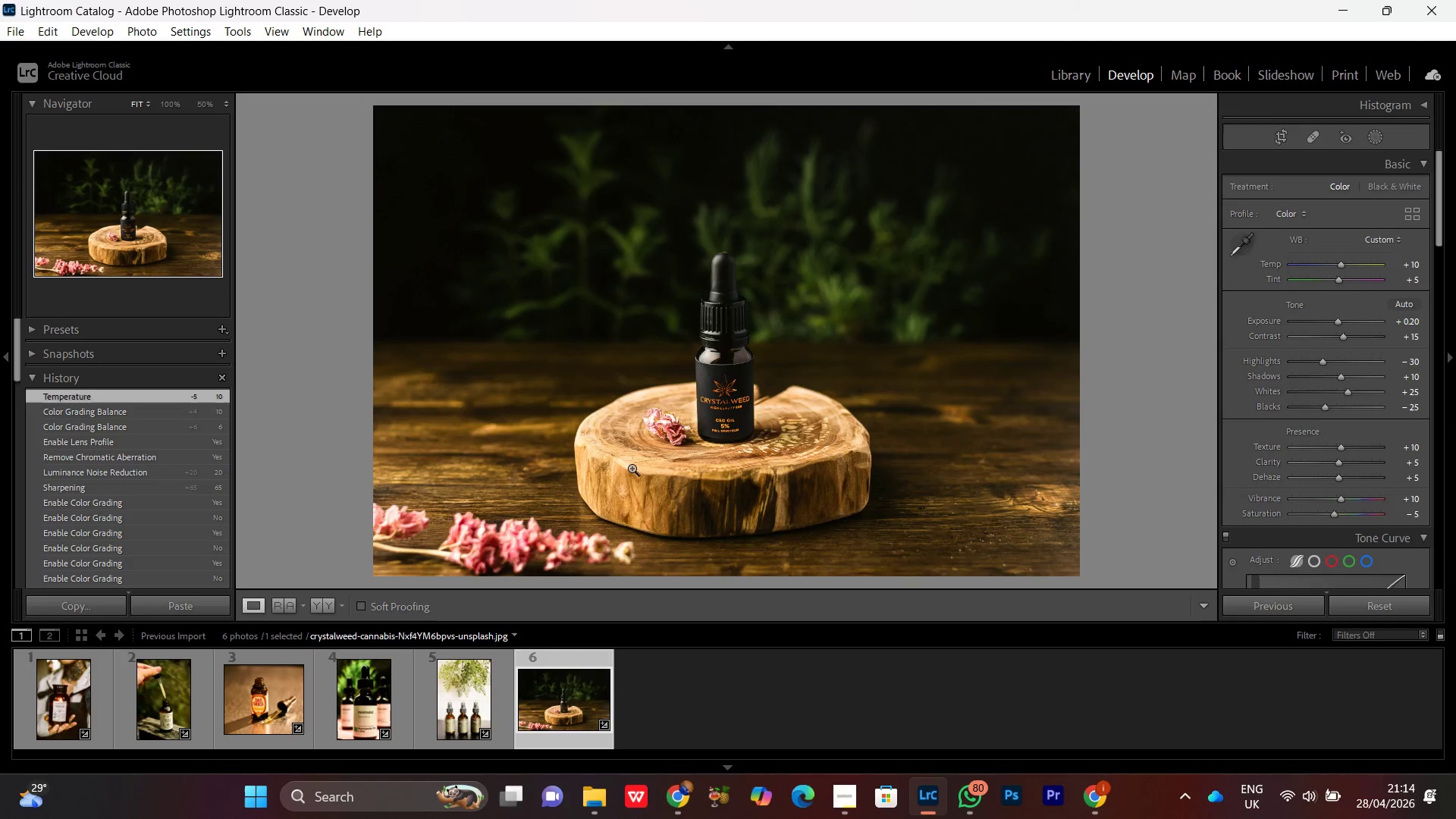 
left_click([662, 429])
 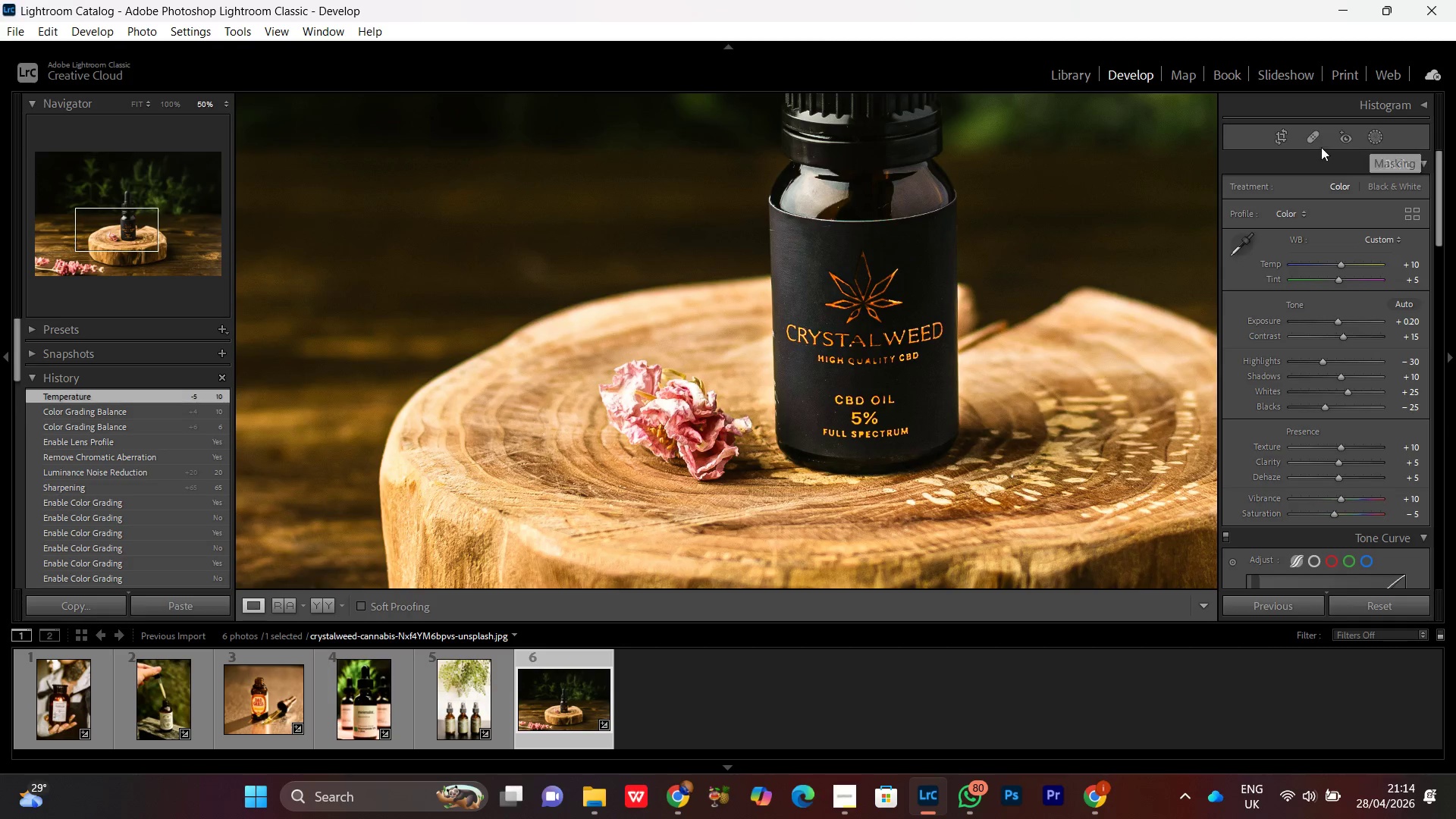 
left_click([1316, 141])
 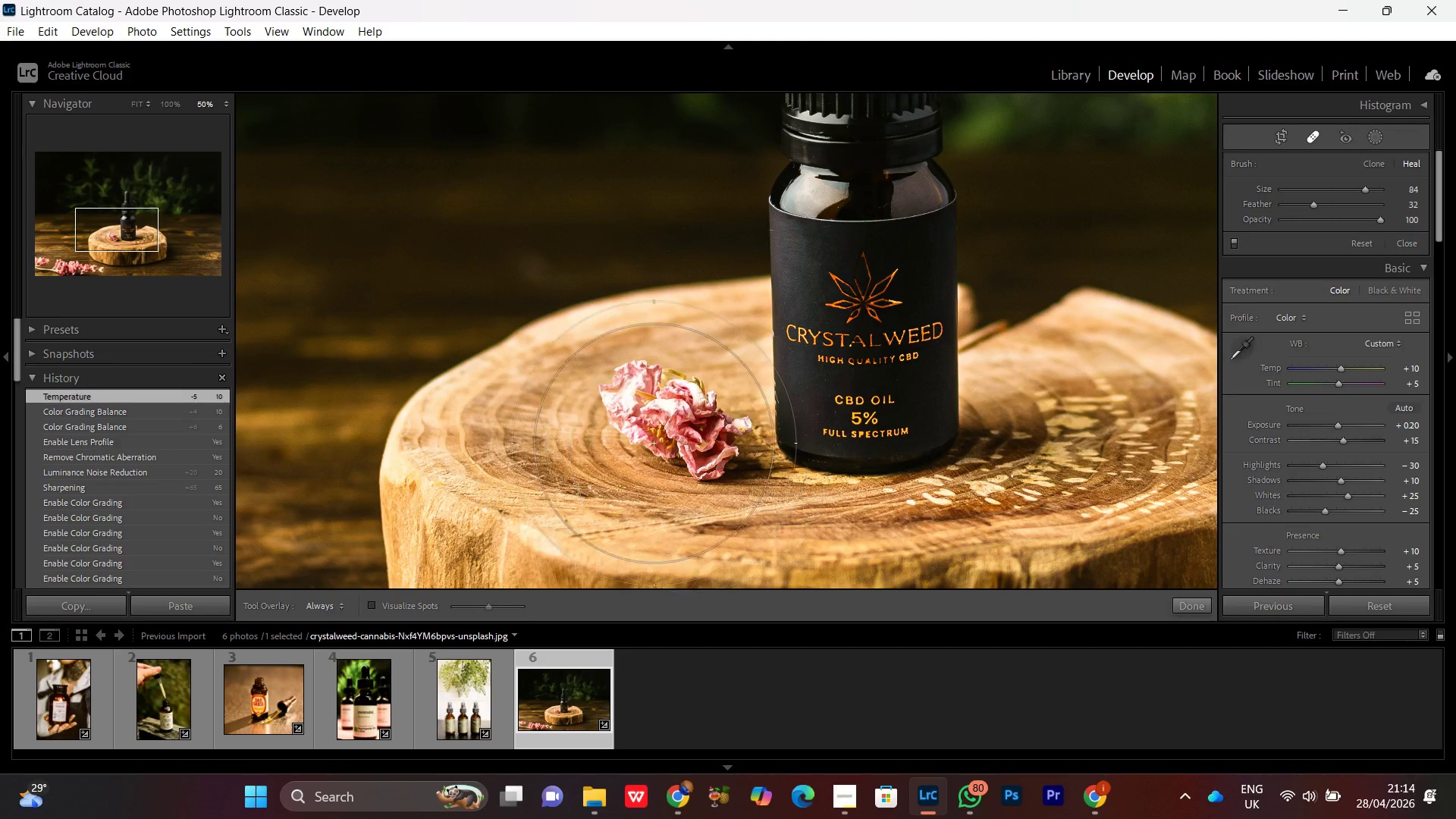 
left_click([667, 425])
 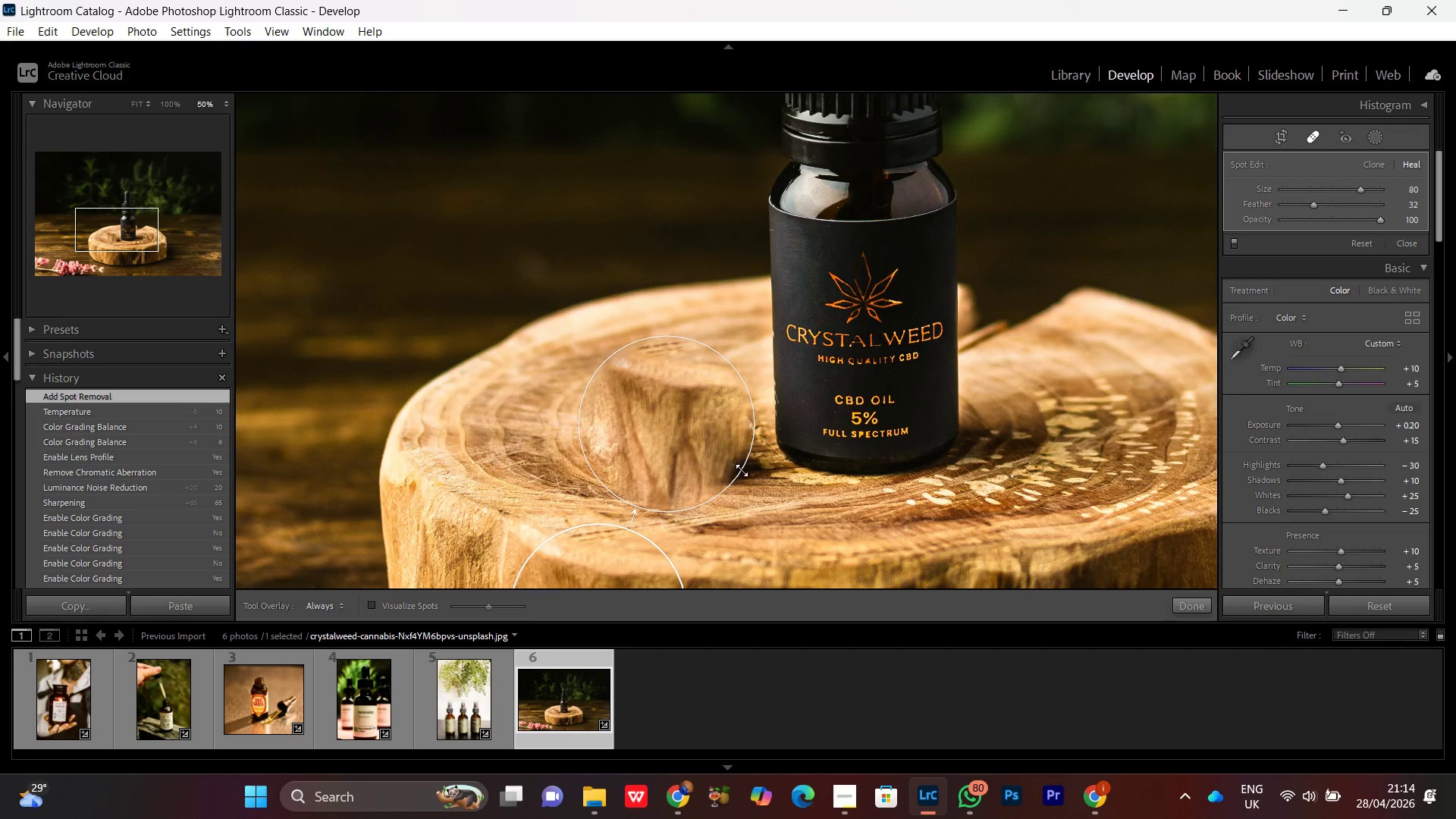 
scroll: coordinate [667, 430], scroll_direction: down, amount: 54.0
 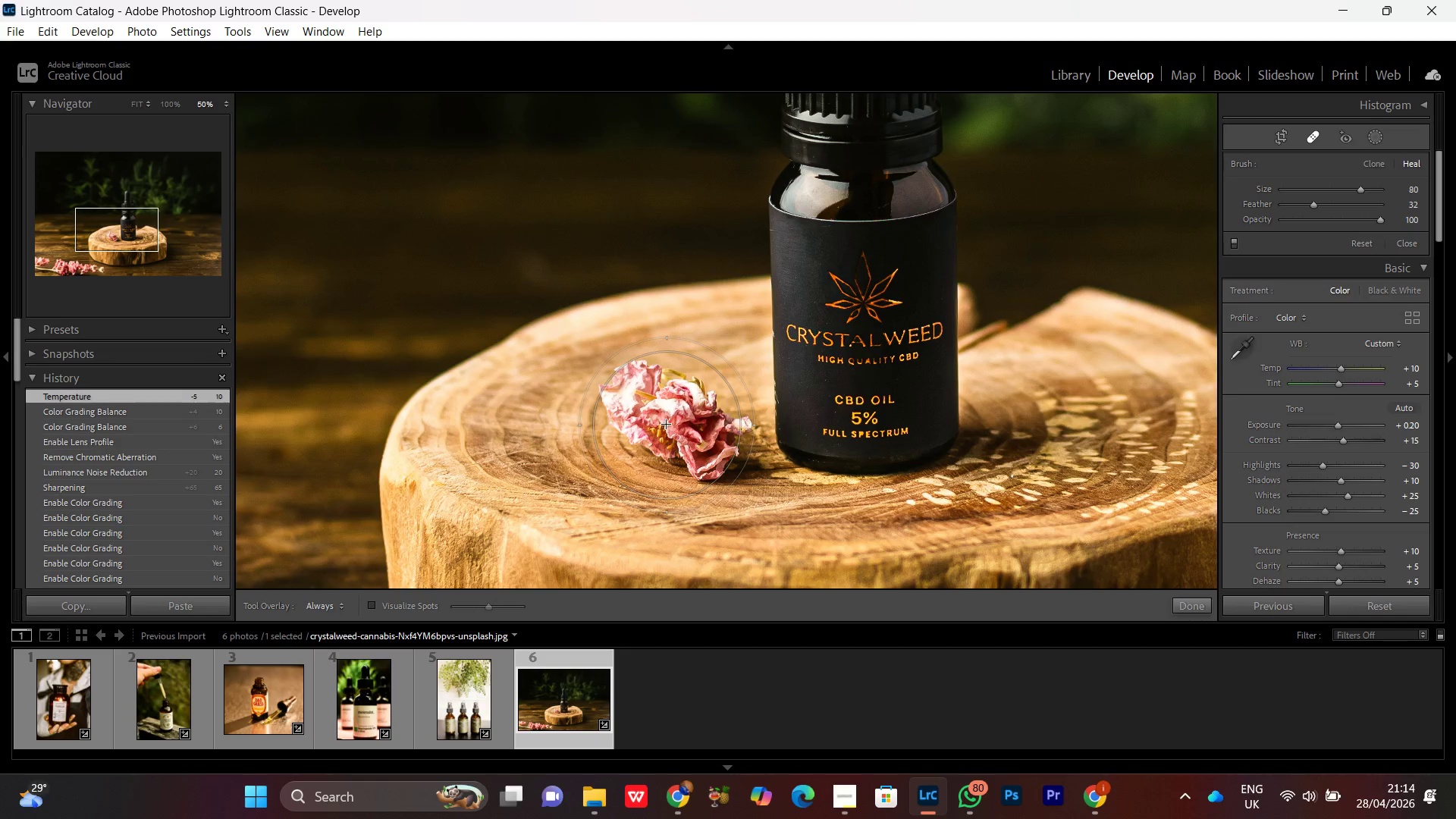 
key(Control+Minus)
 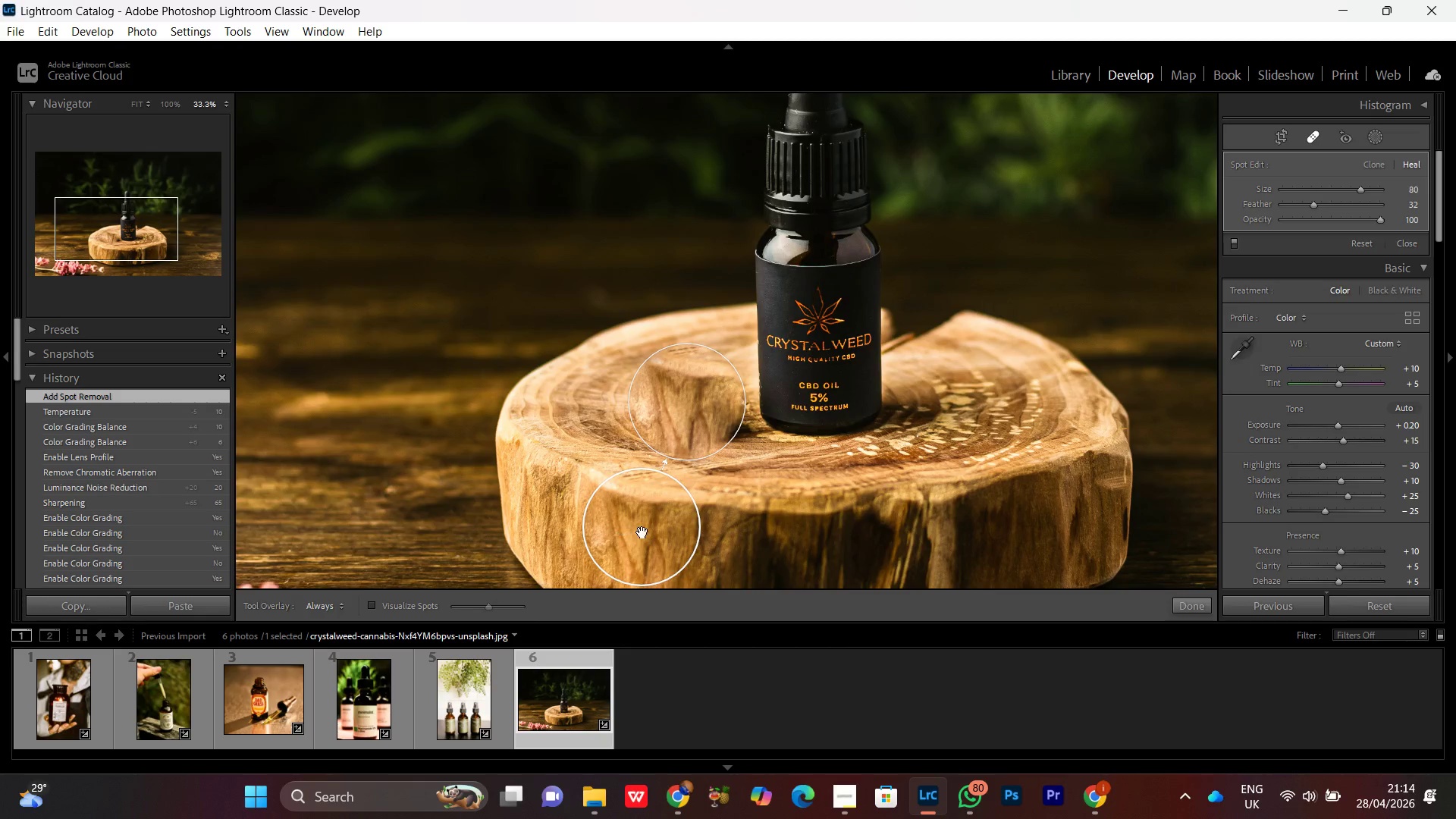 
left_click_drag(start_coordinate=[642, 532], to_coordinate=[621, 410])
 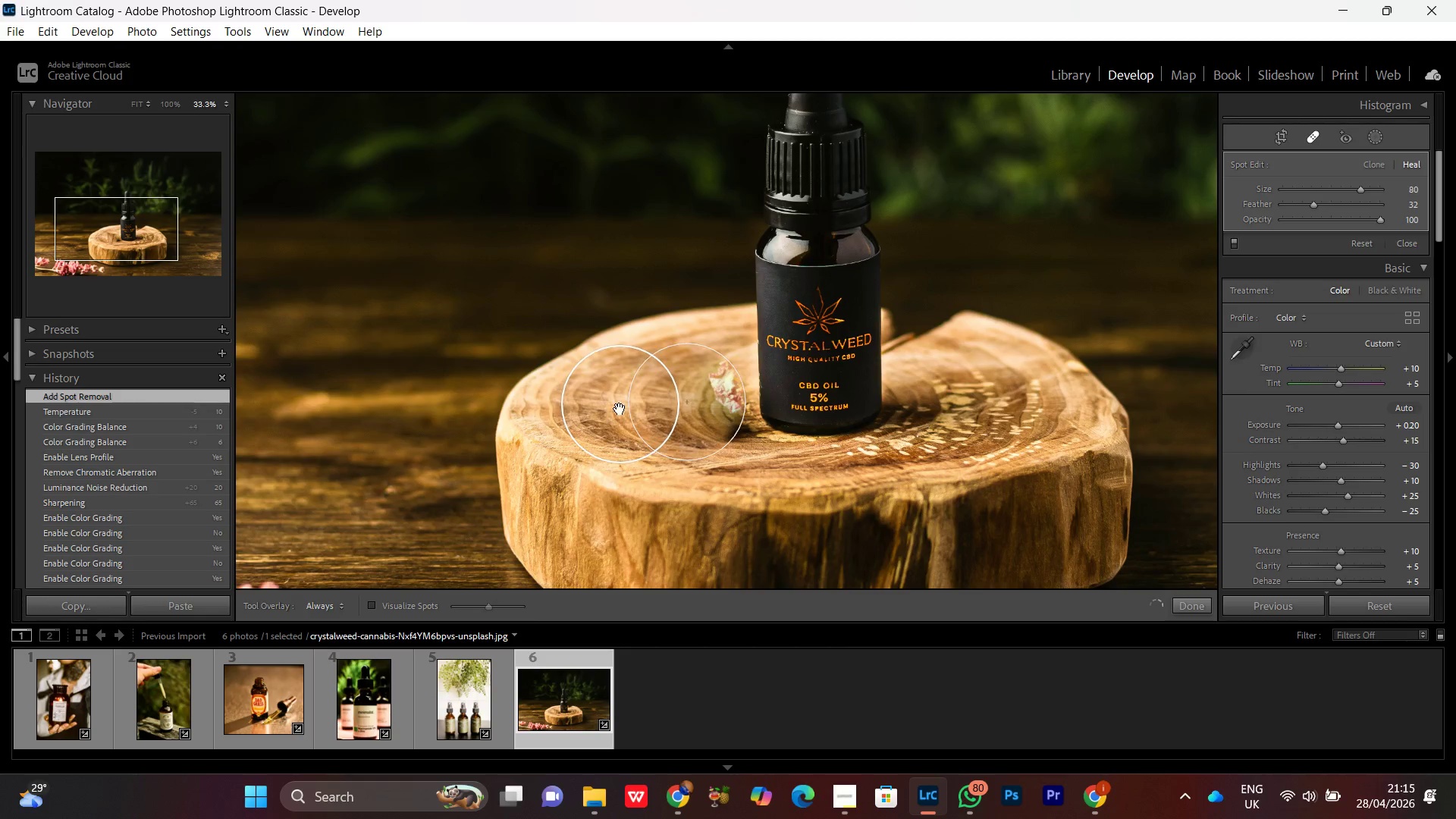 
left_click_drag(start_coordinate=[620, 409], to_coordinate=[982, 394])
 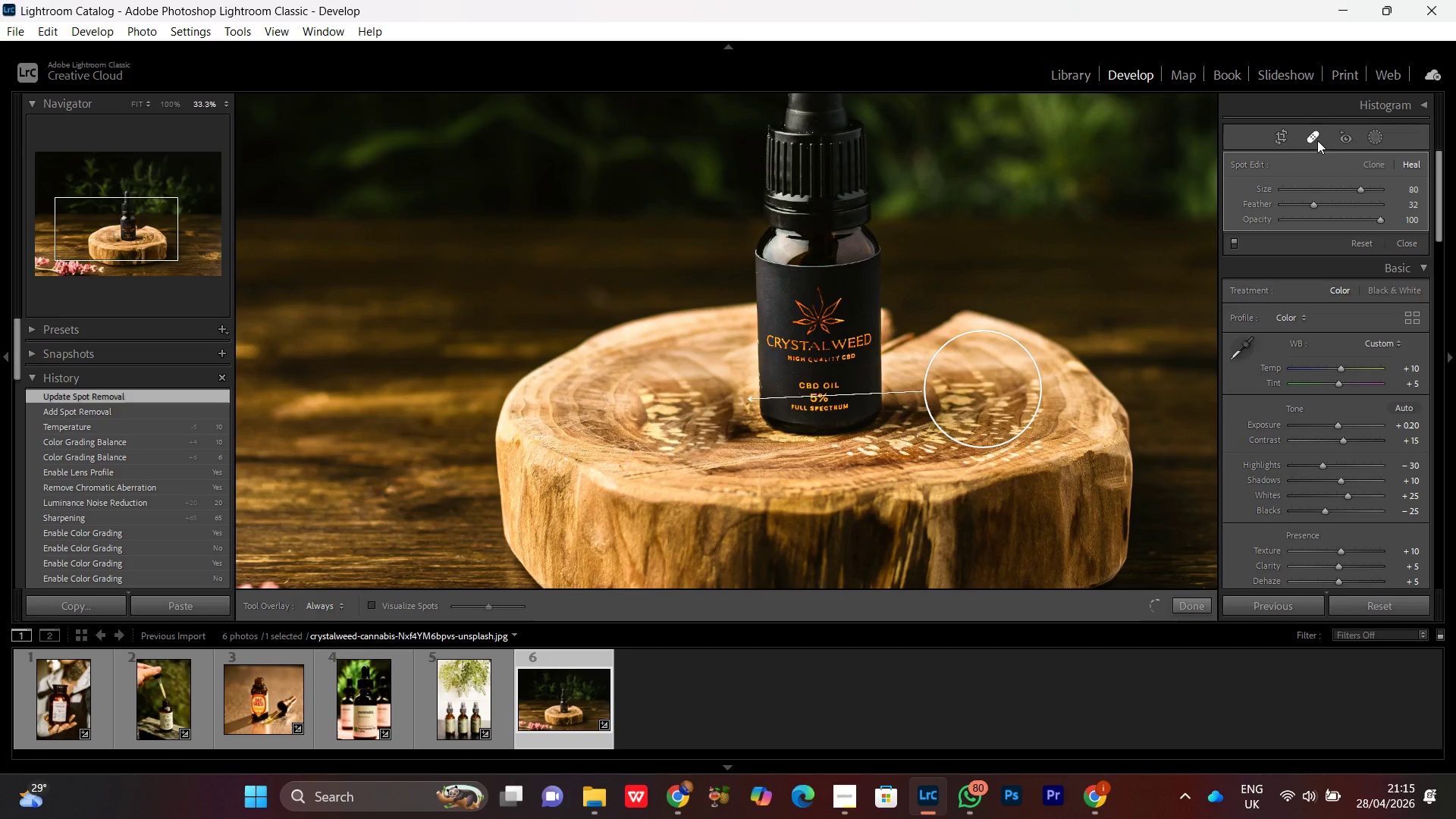 
left_click([1306, 134])
 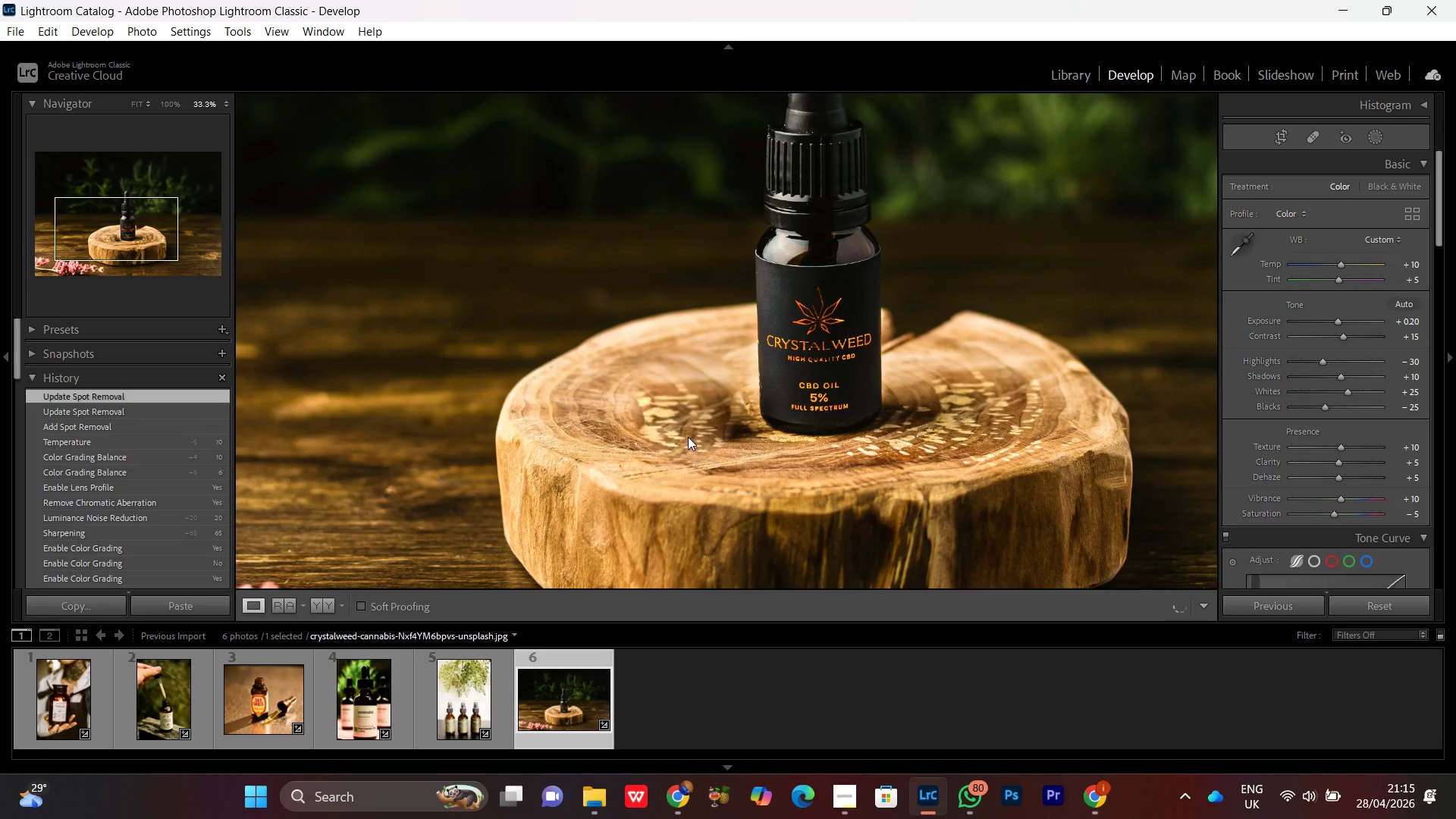 
left_click([675, 405])
 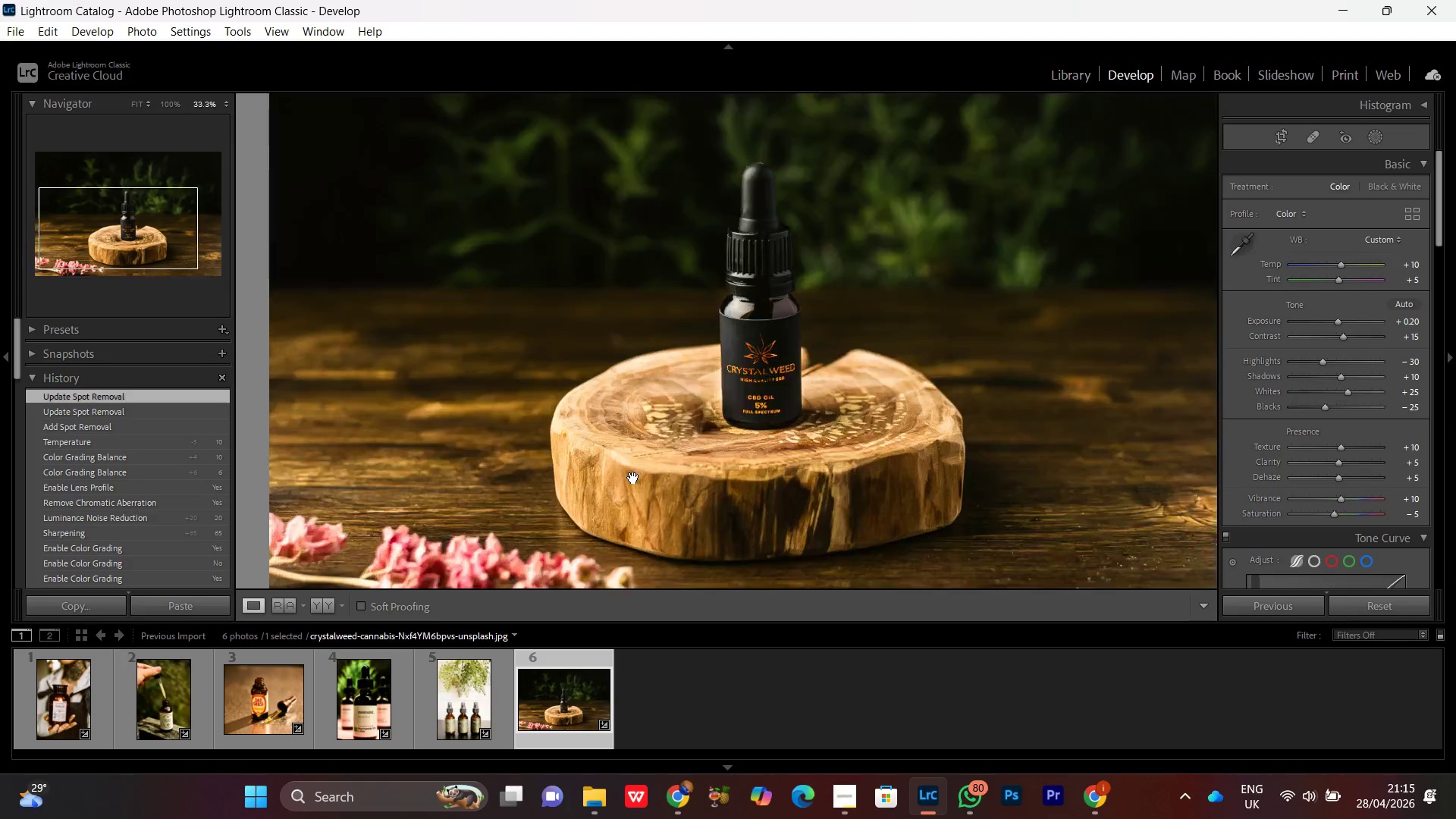 
double_click([633, 478])
 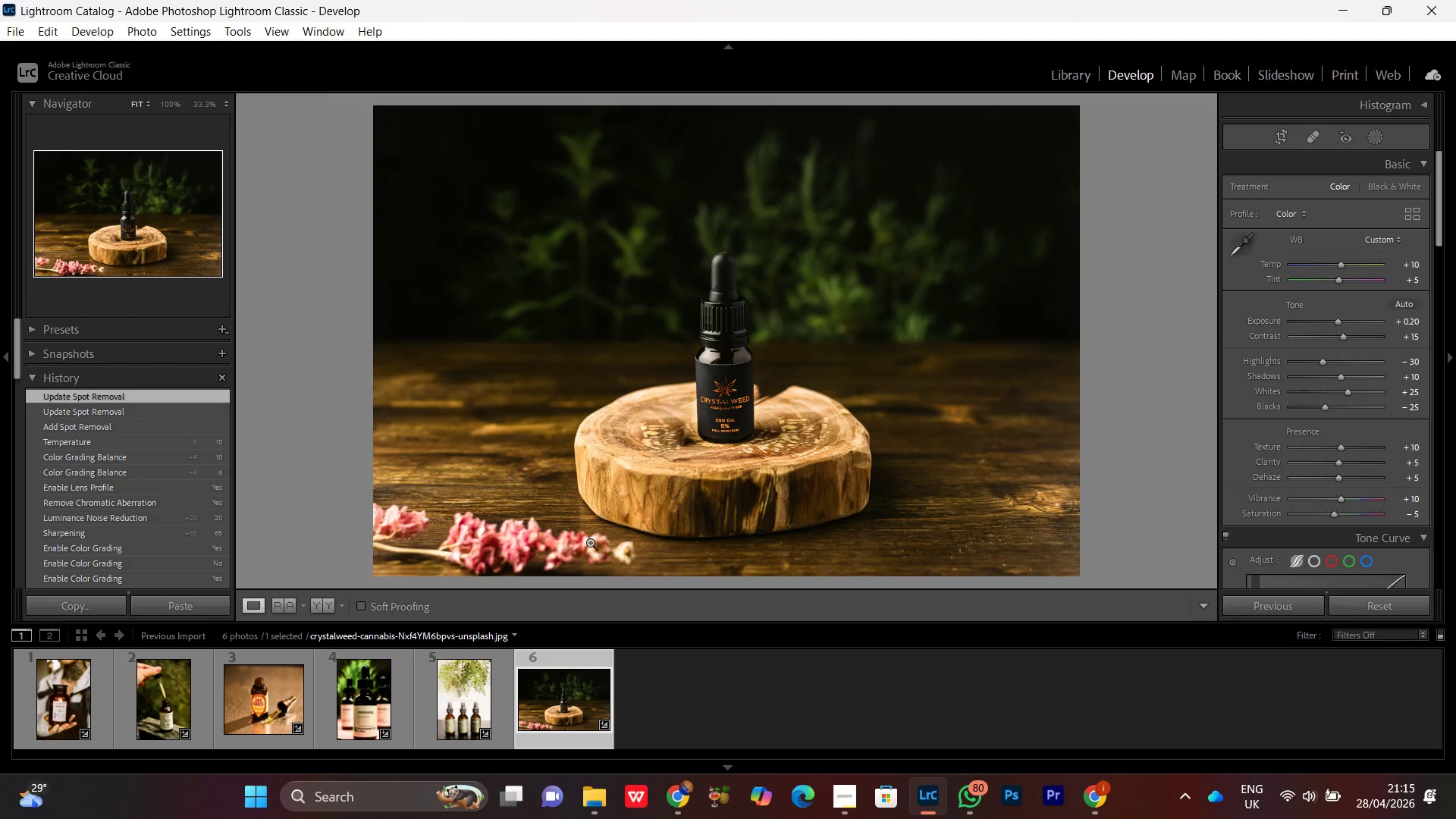 
left_click([590, 542])
 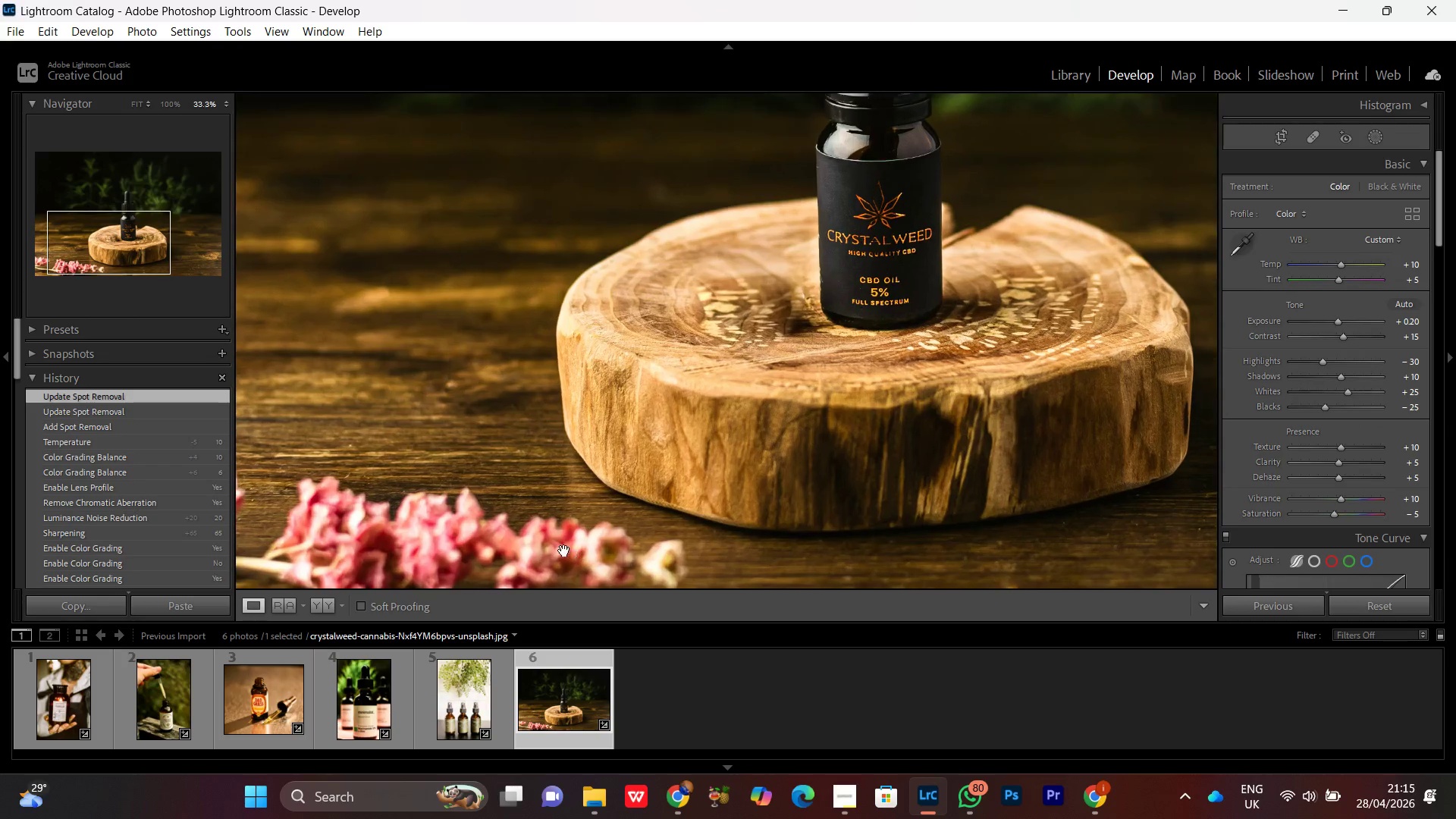 
hold_key(key=Space, duration=0.5)
 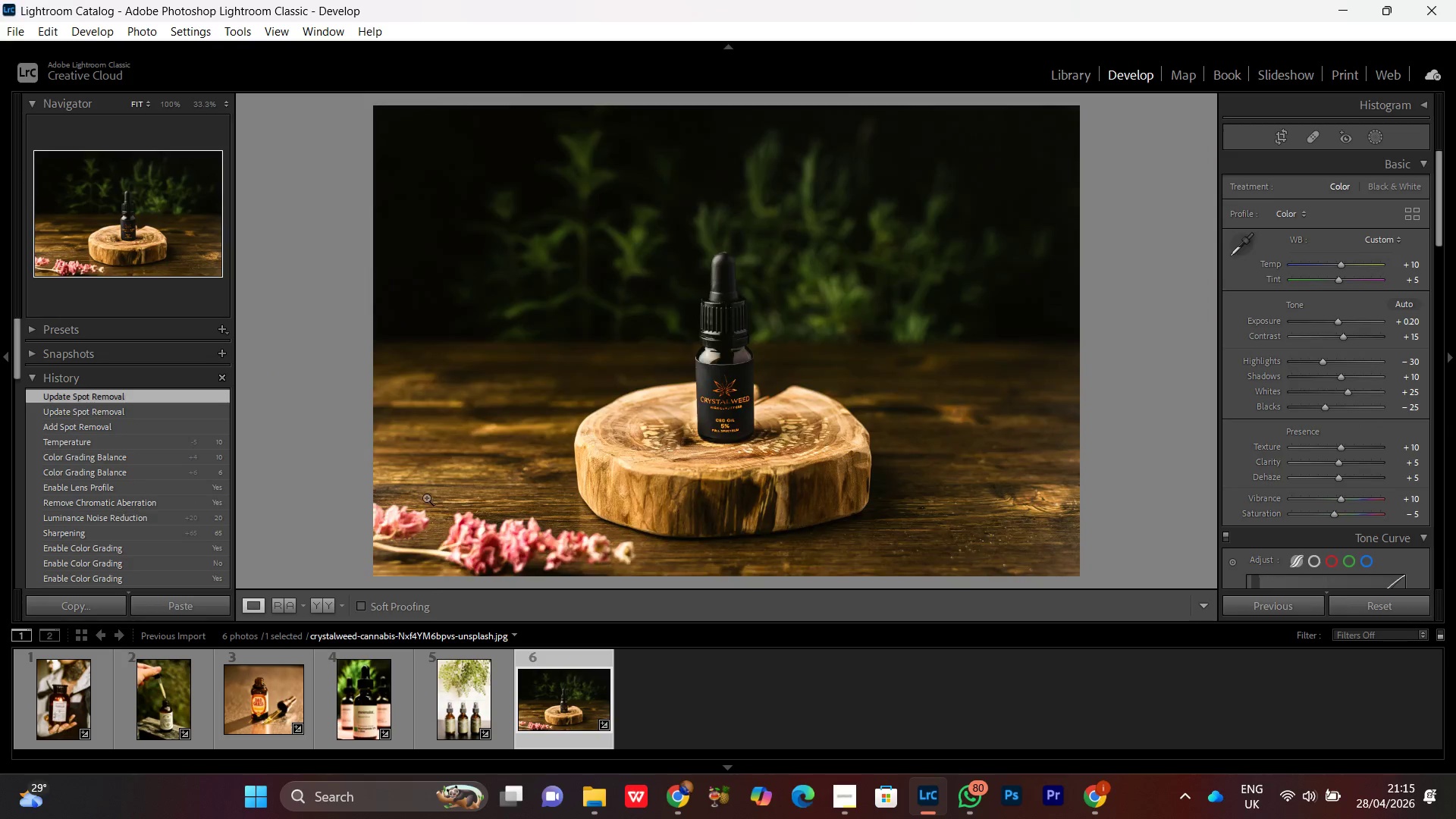 
left_click_drag(start_coordinate=[564, 551], to_coordinate=[657, 336])
 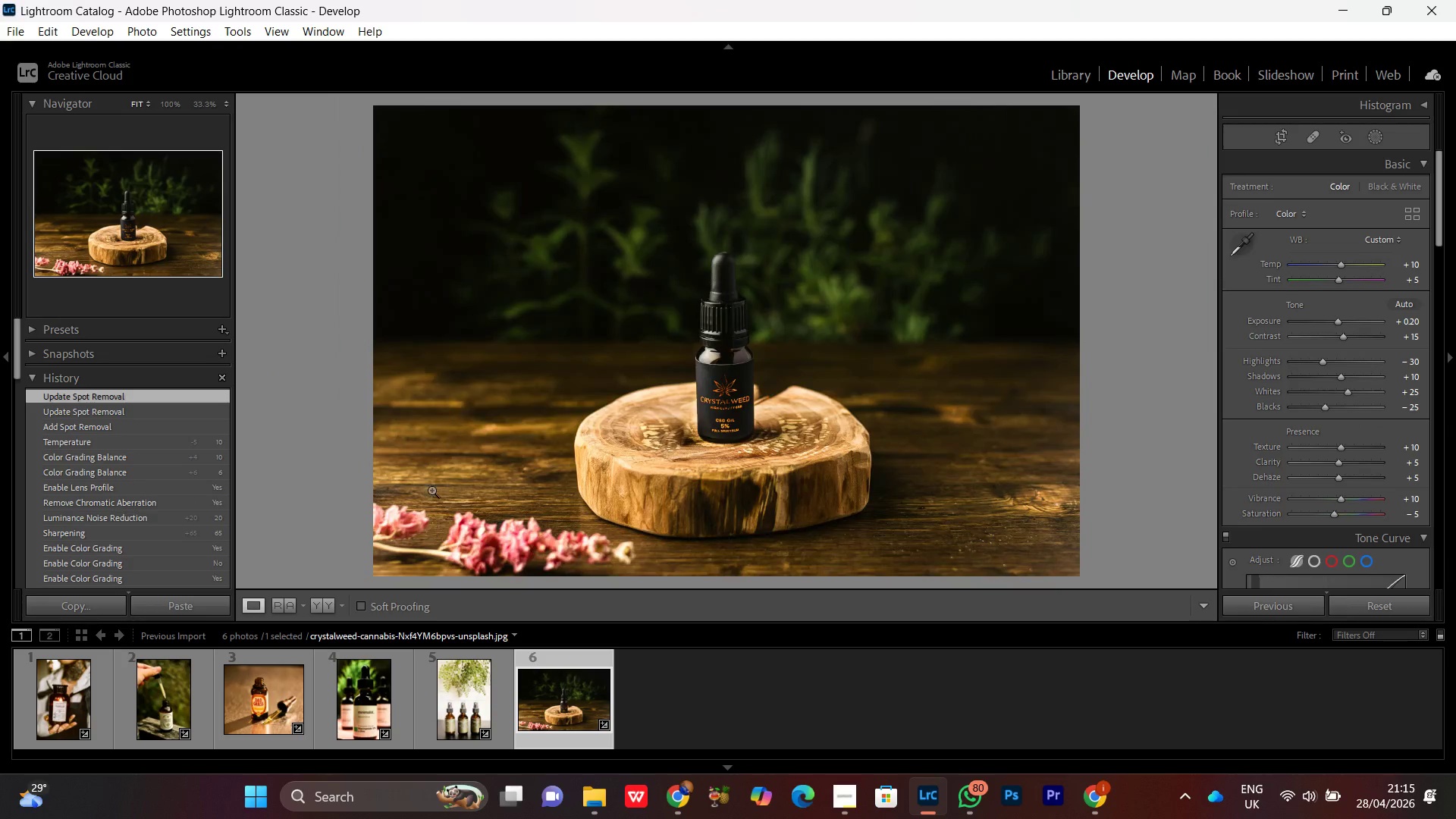 
left_click([426, 497])
 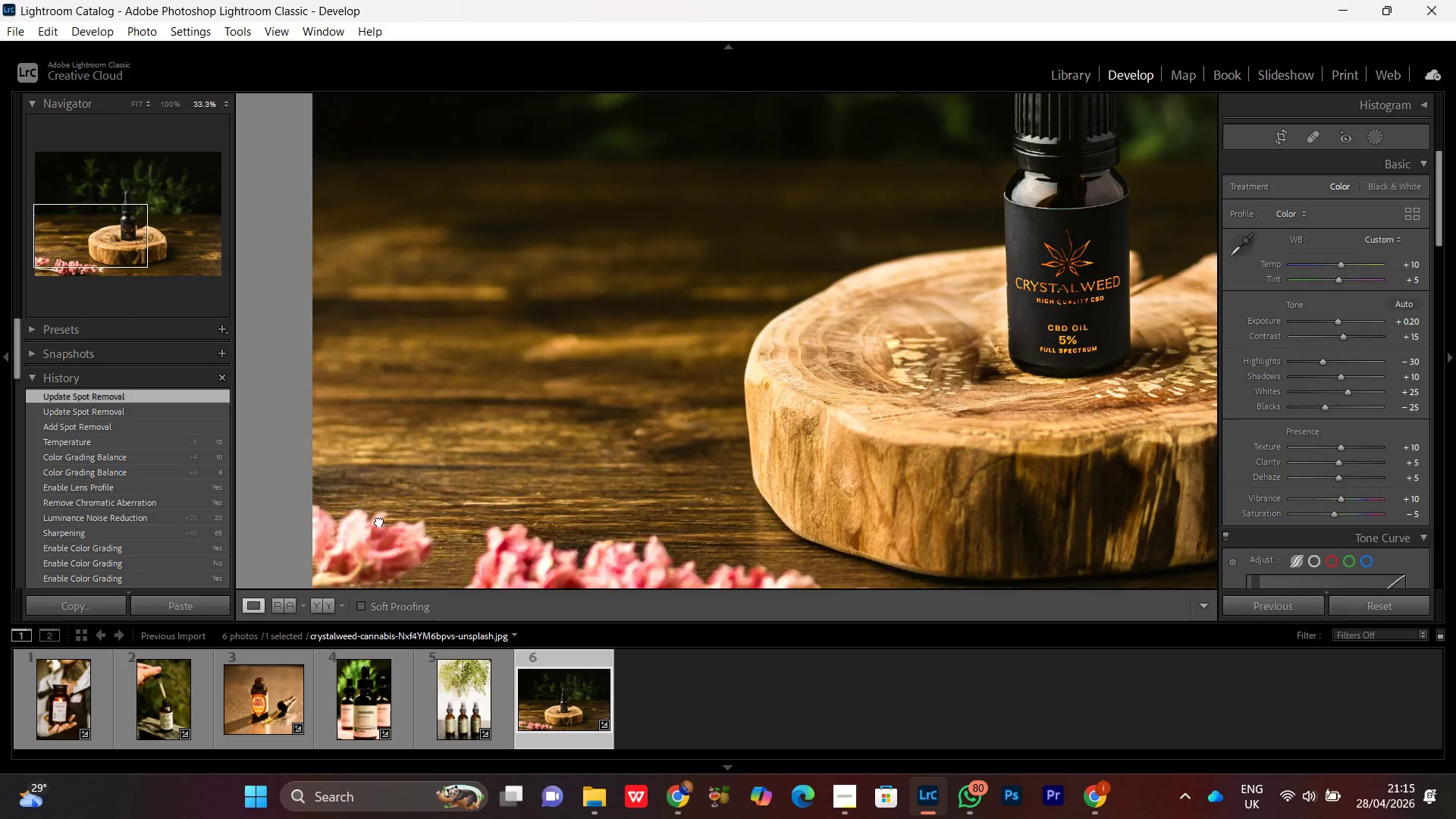 
left_click_drag(start_coordinate=[366, 546], to_coordinate=[529, 355])
 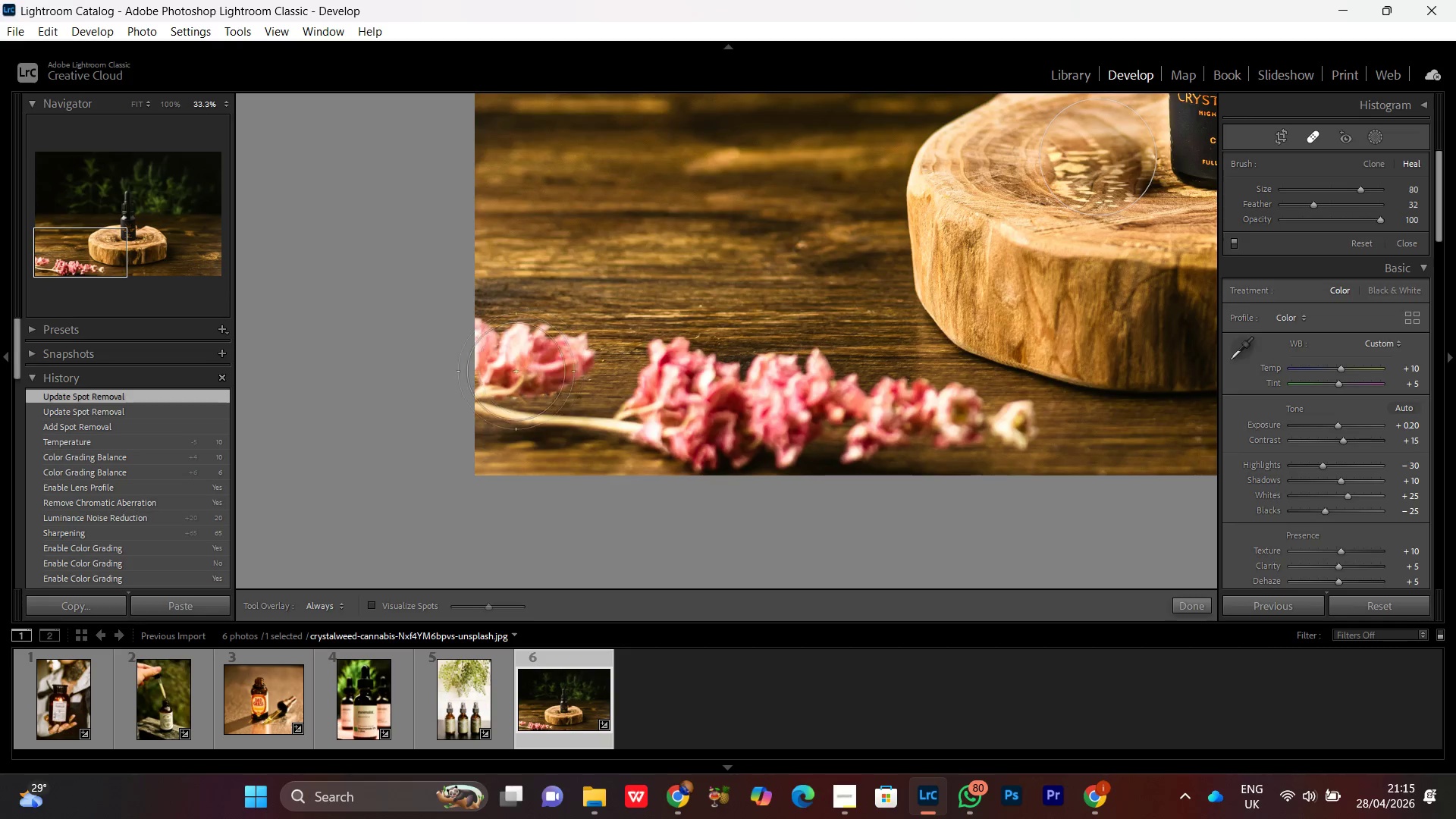 
scroll: coordinate [526, 371], scroll_direction: up, amount: 13.0
 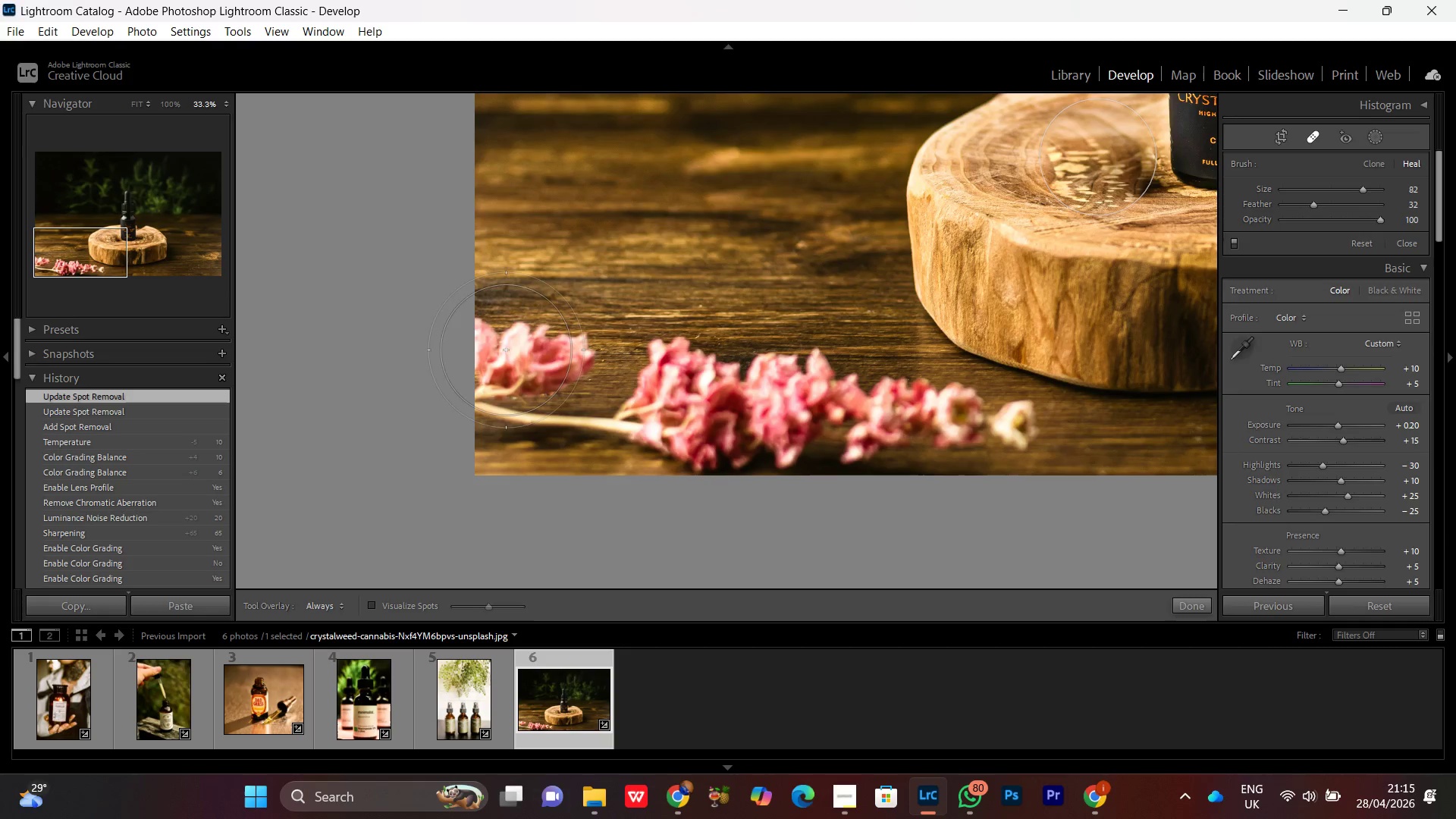 
scroll: coordinate [491, 365], scroll_direction: down, amount: 15.0
 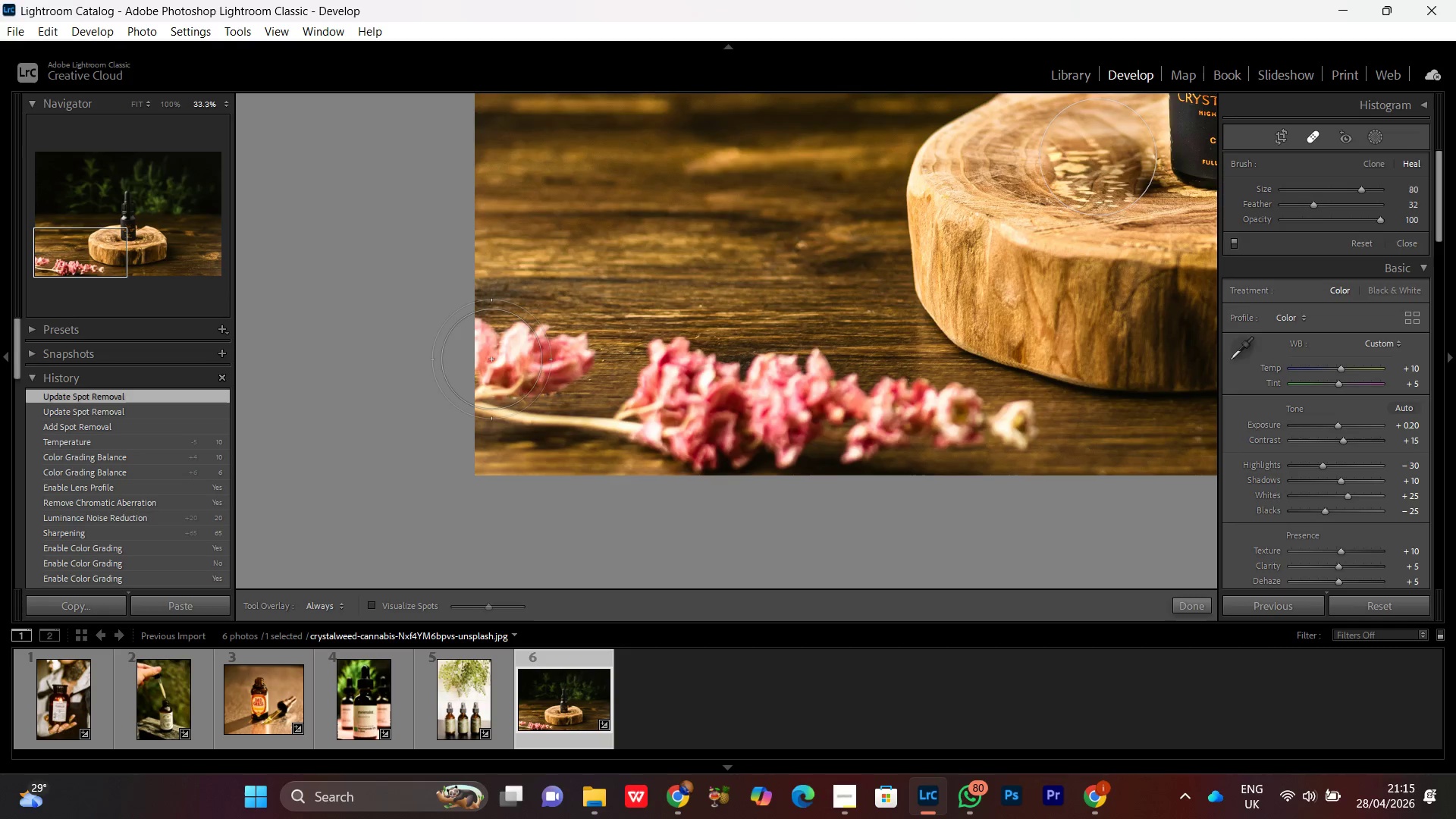 
left_click_drag(start_coordinate=[491, 359], to_coordinate=[1019, 446])
 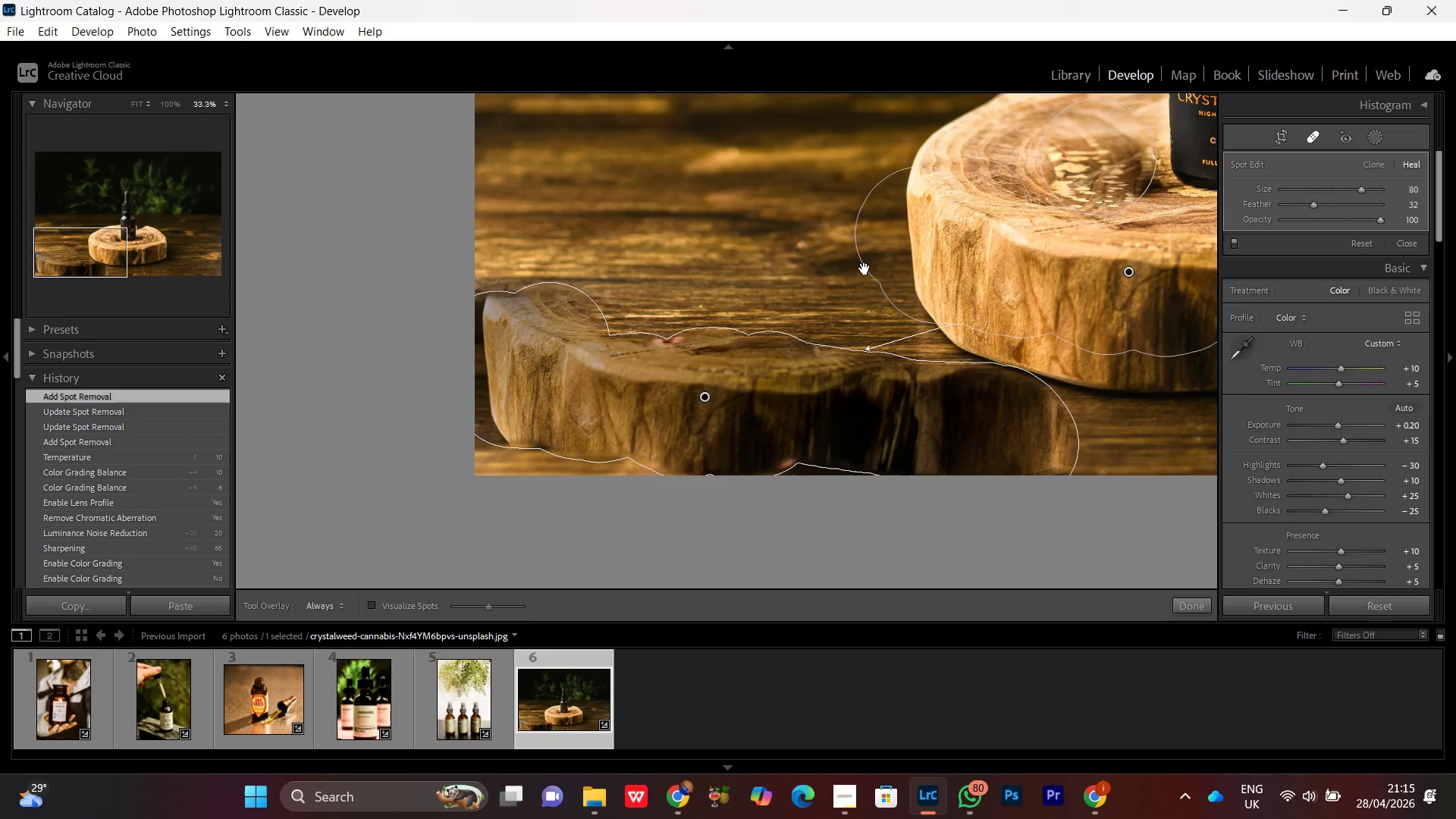 
wait(6.36)
 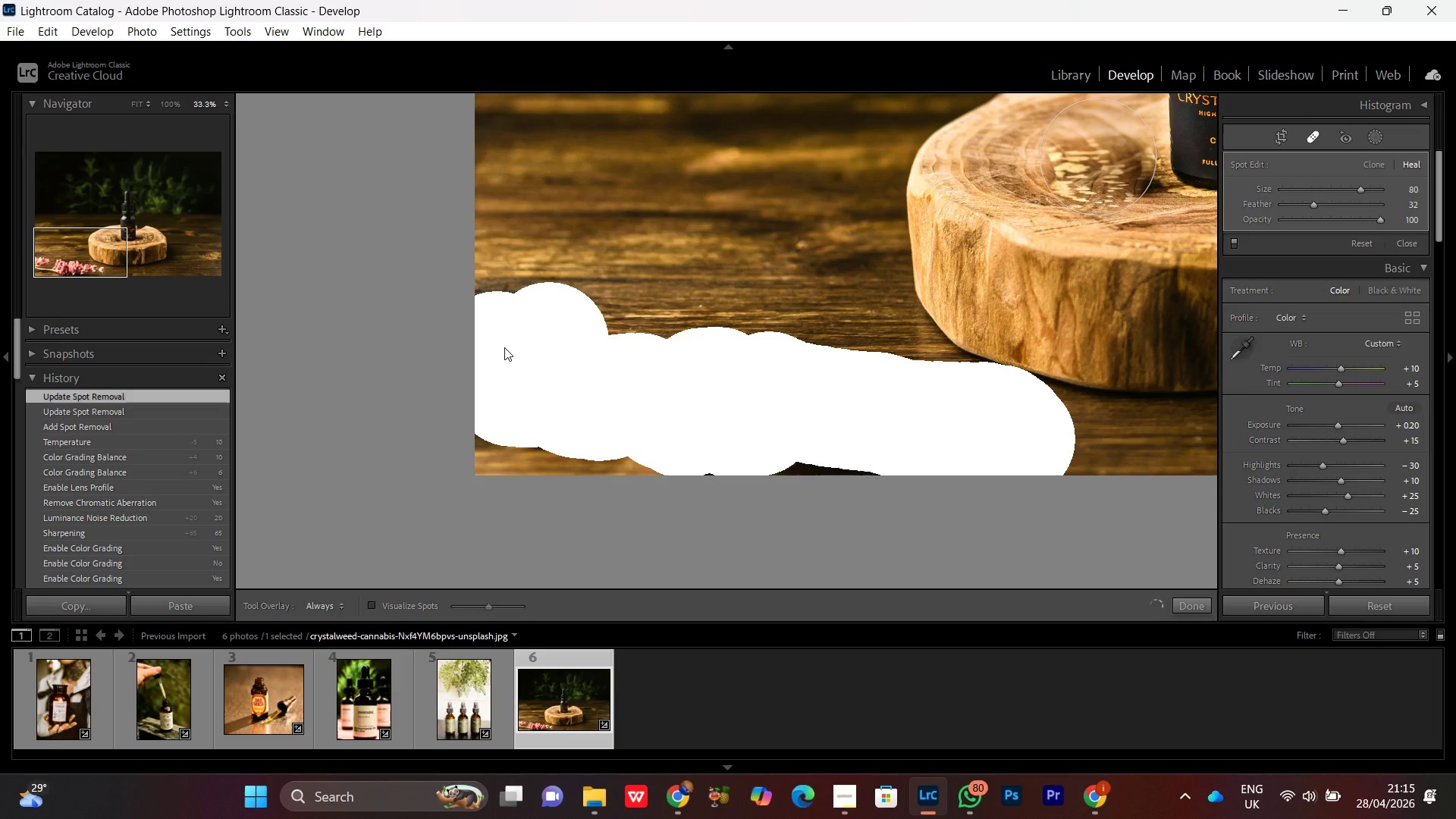 
key(Control+Z)
 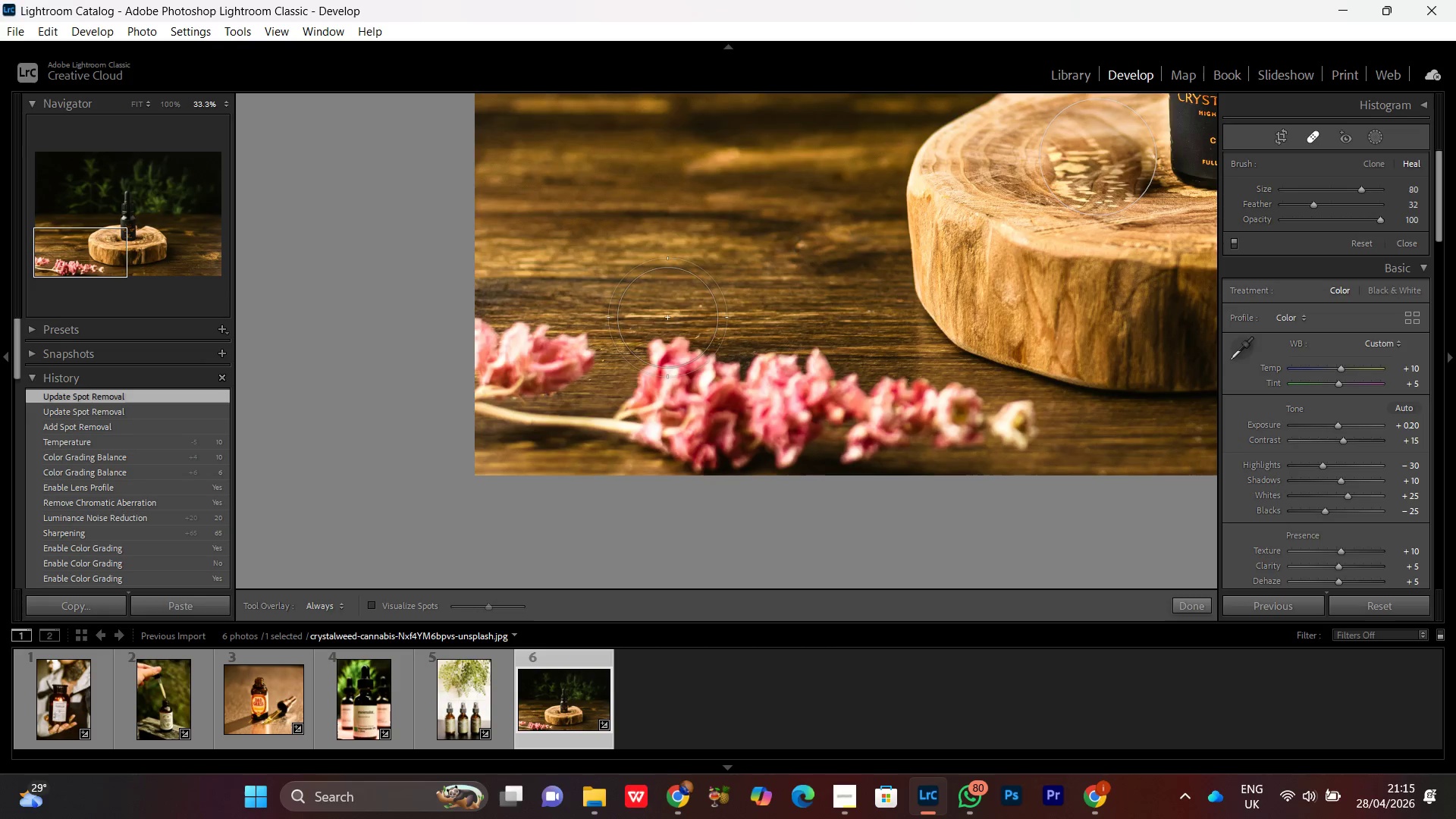 
wait(5.69)
 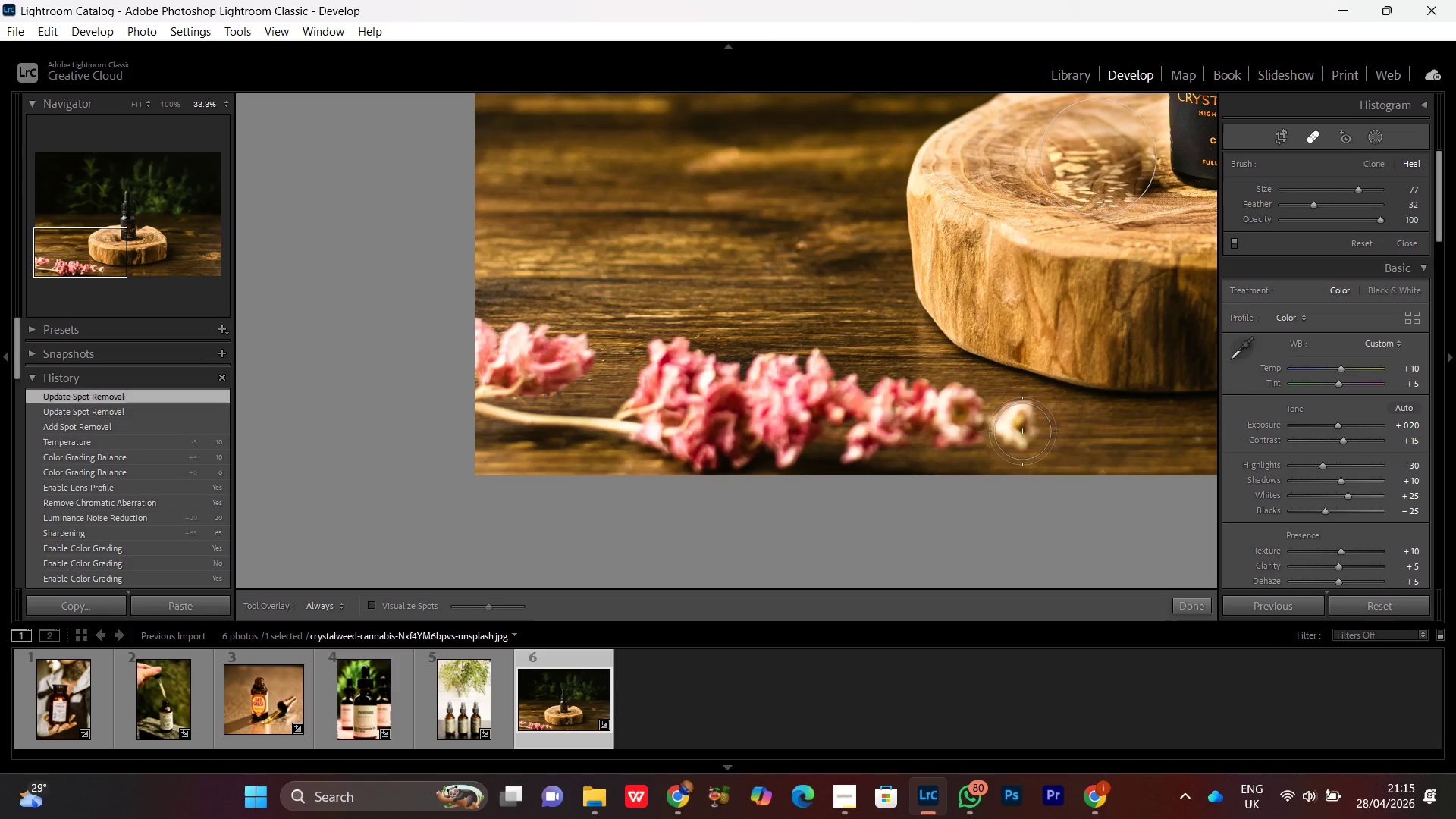 
left_click_drag(start_coordinate=[1022, 431], to_coordinate=[930, 414])
 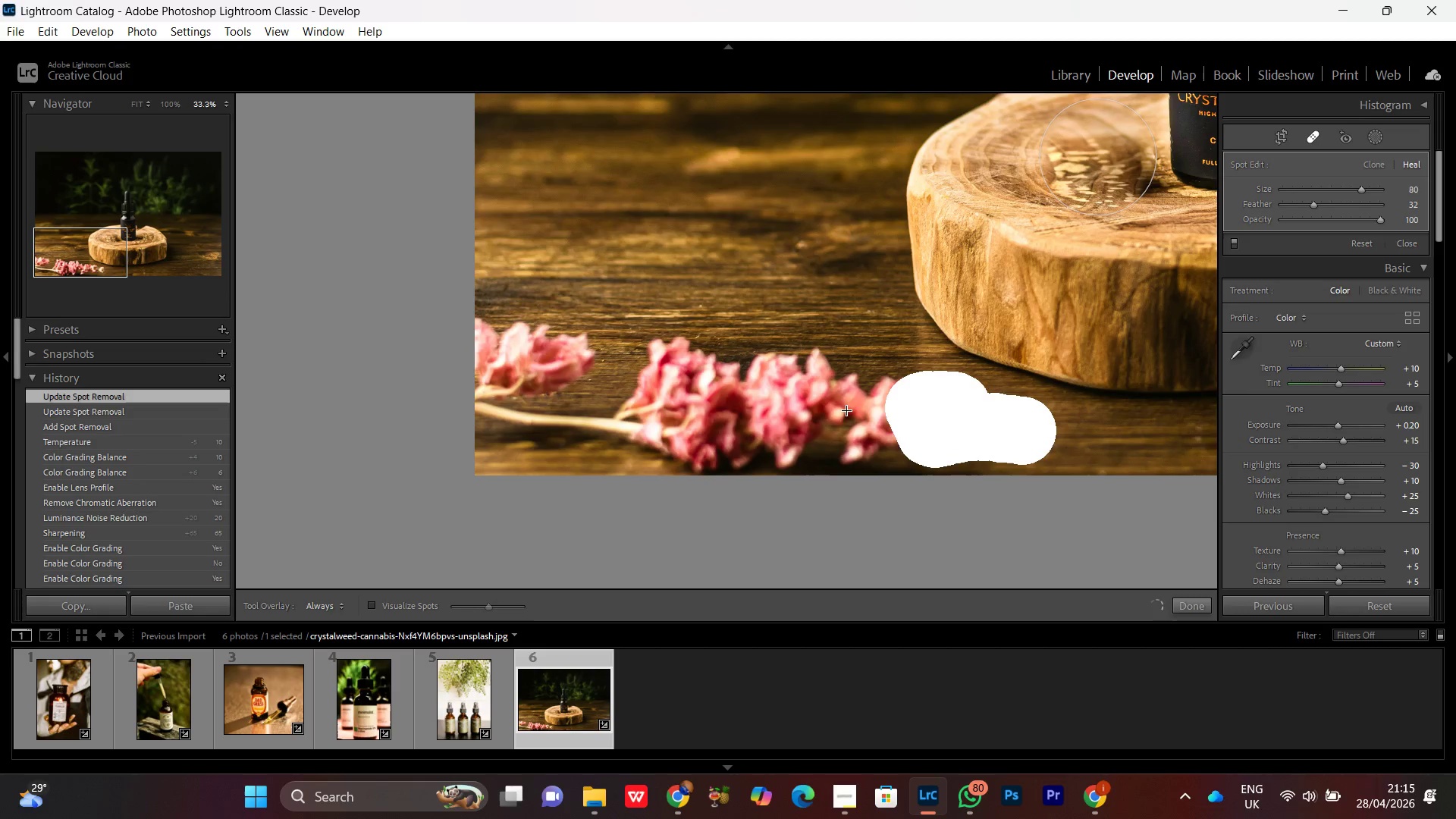 
scroll: coordinate [1022, 431], scroll_direction: down, amount: 26.0
 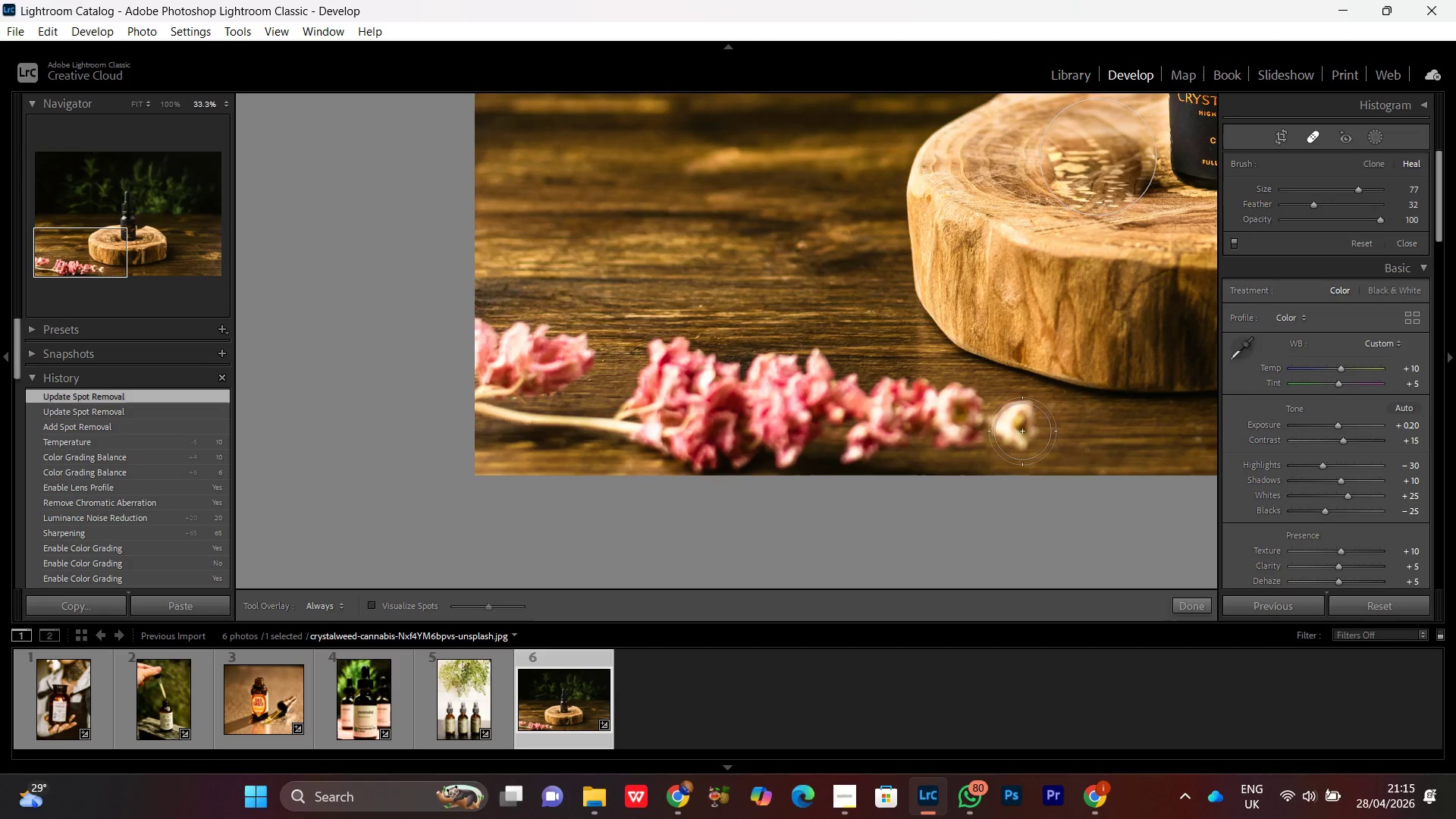 
left_click_drag(start_coordinate=[884, 411], to_coordinate=[869, 415])
 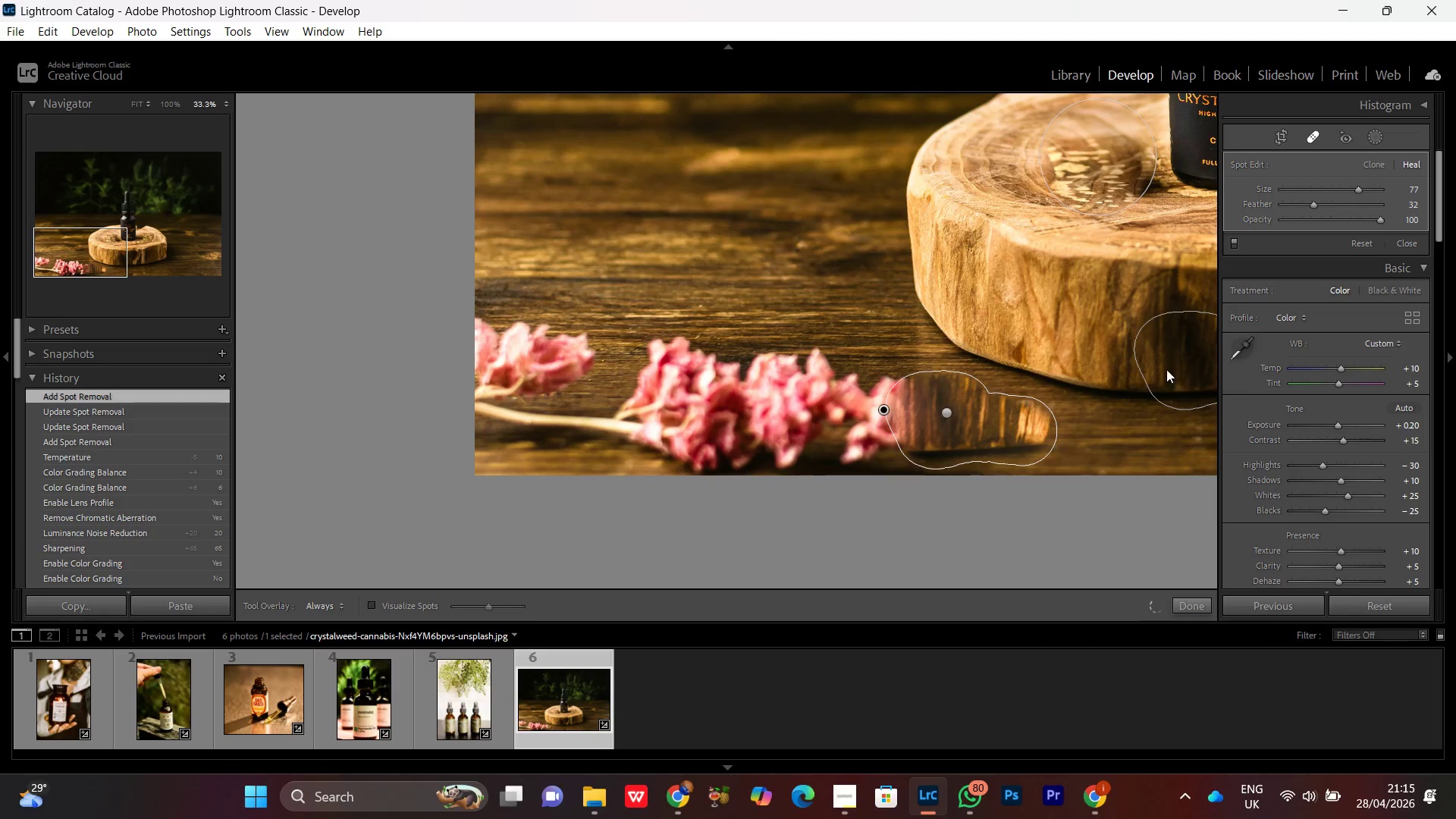 
left_click_drag(start_coordinate=[1181, 361], to_coordinate=[971, 375])
 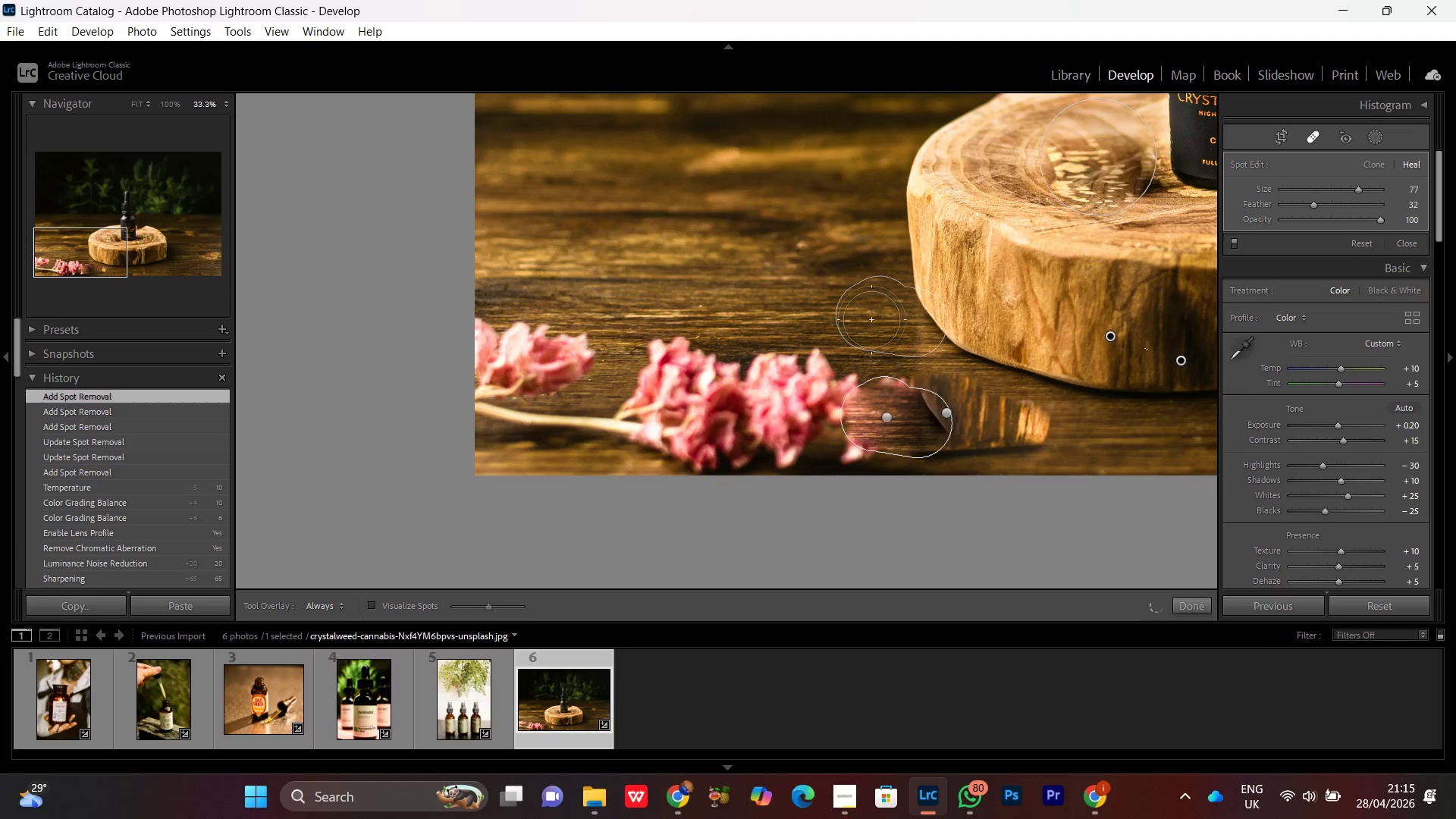 
wait(5.27)
 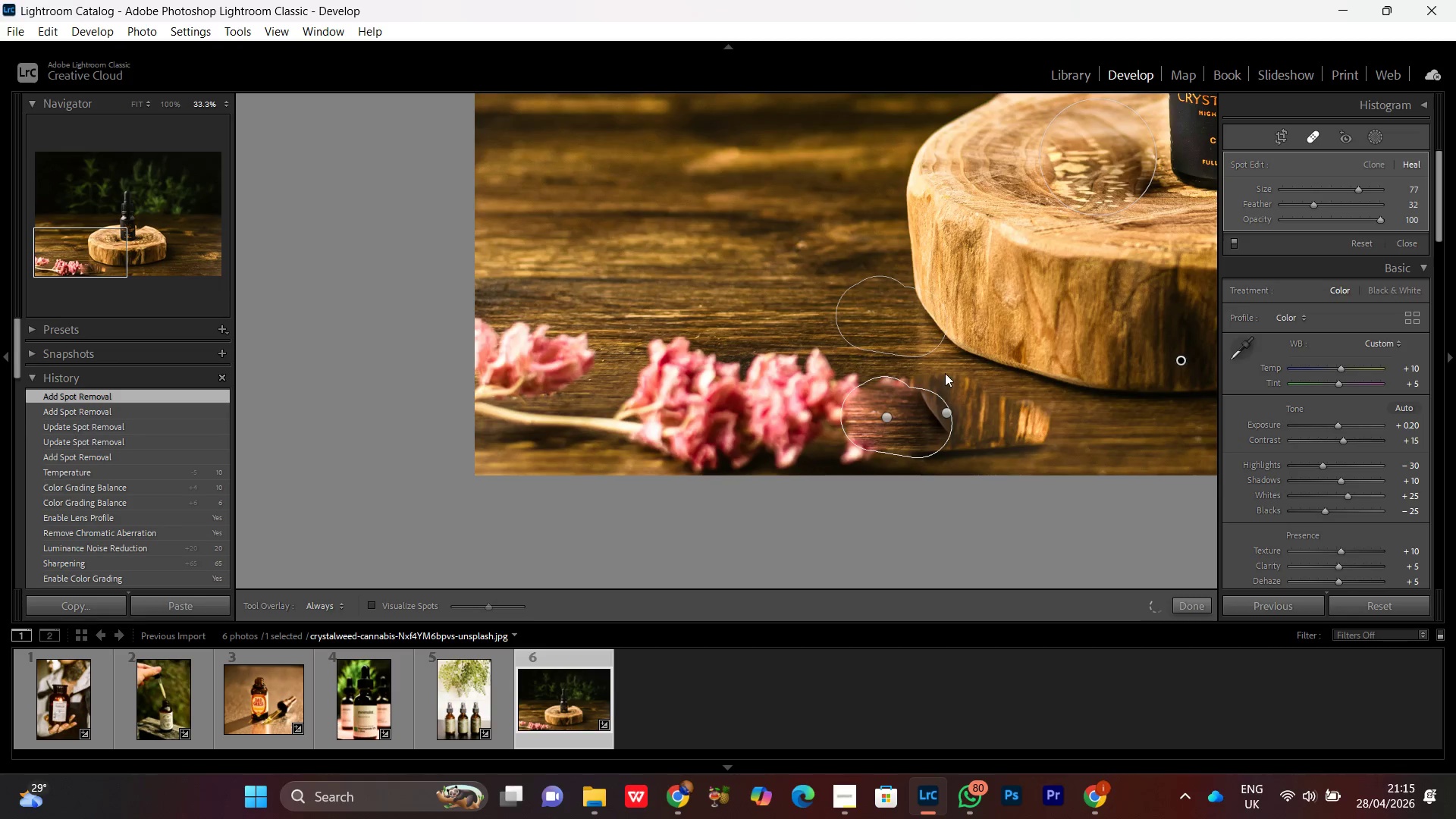 
left_click([1303, 134])
 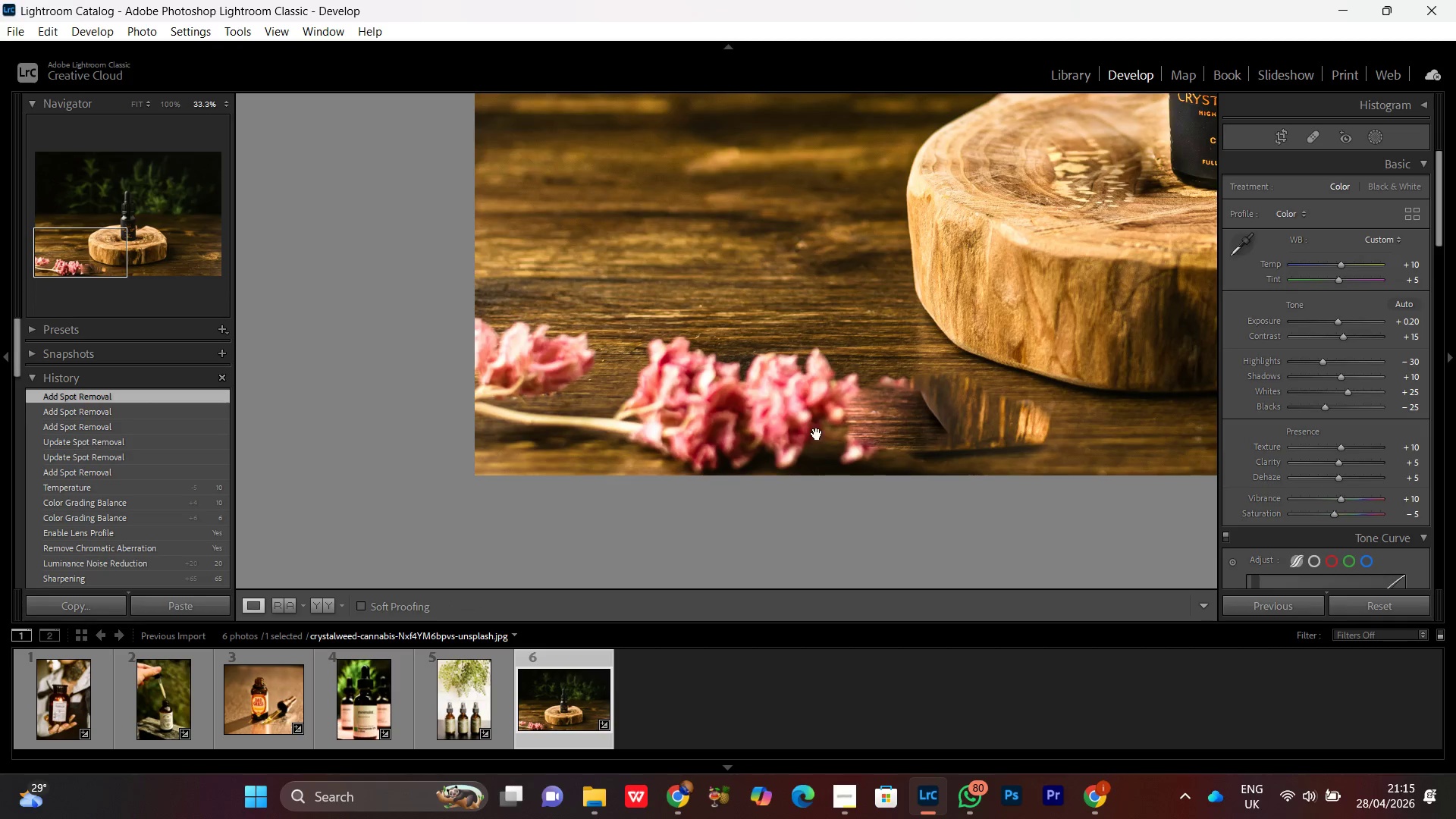 
key(Control+Z)
 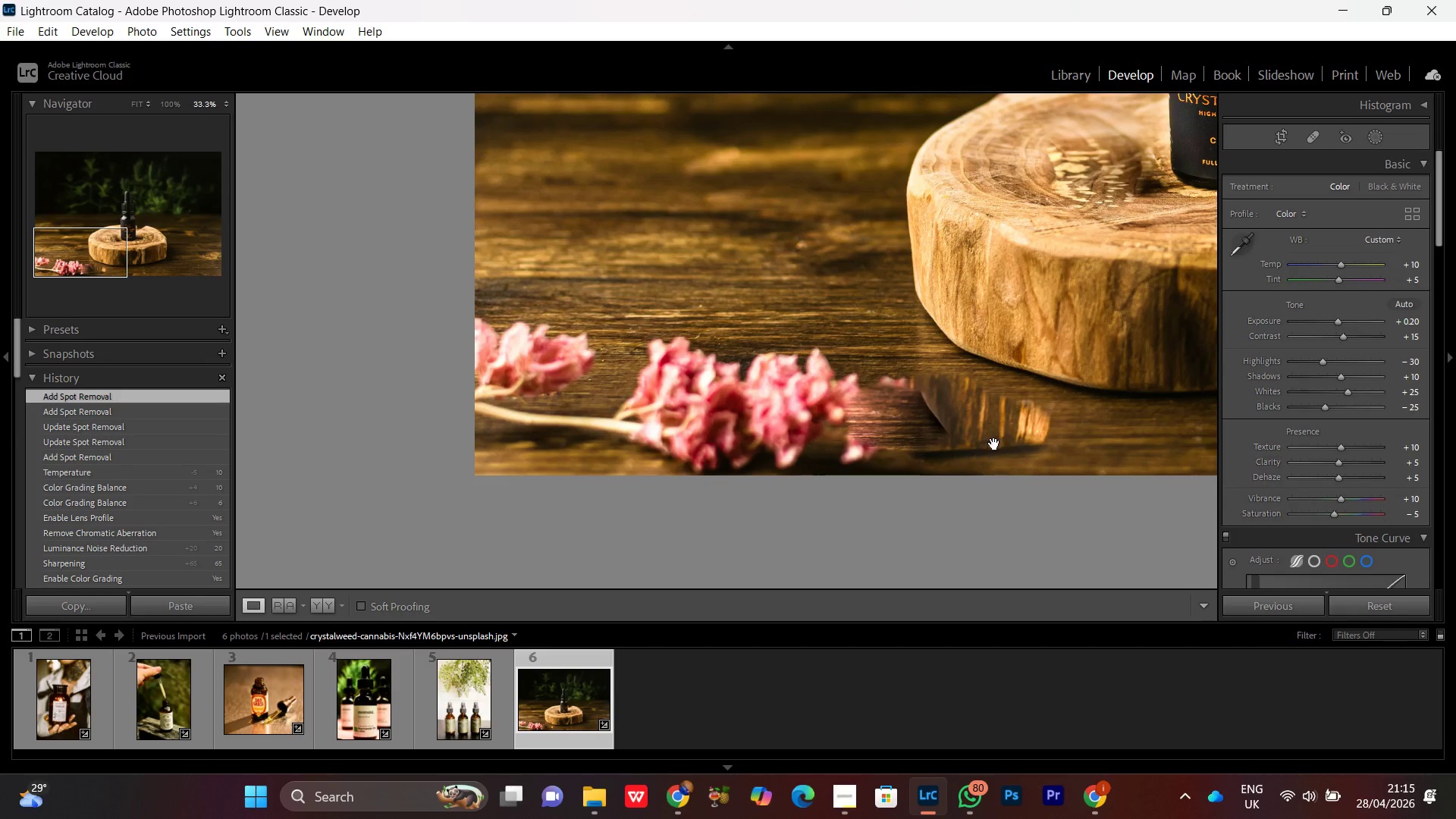 
wait(5.5)
 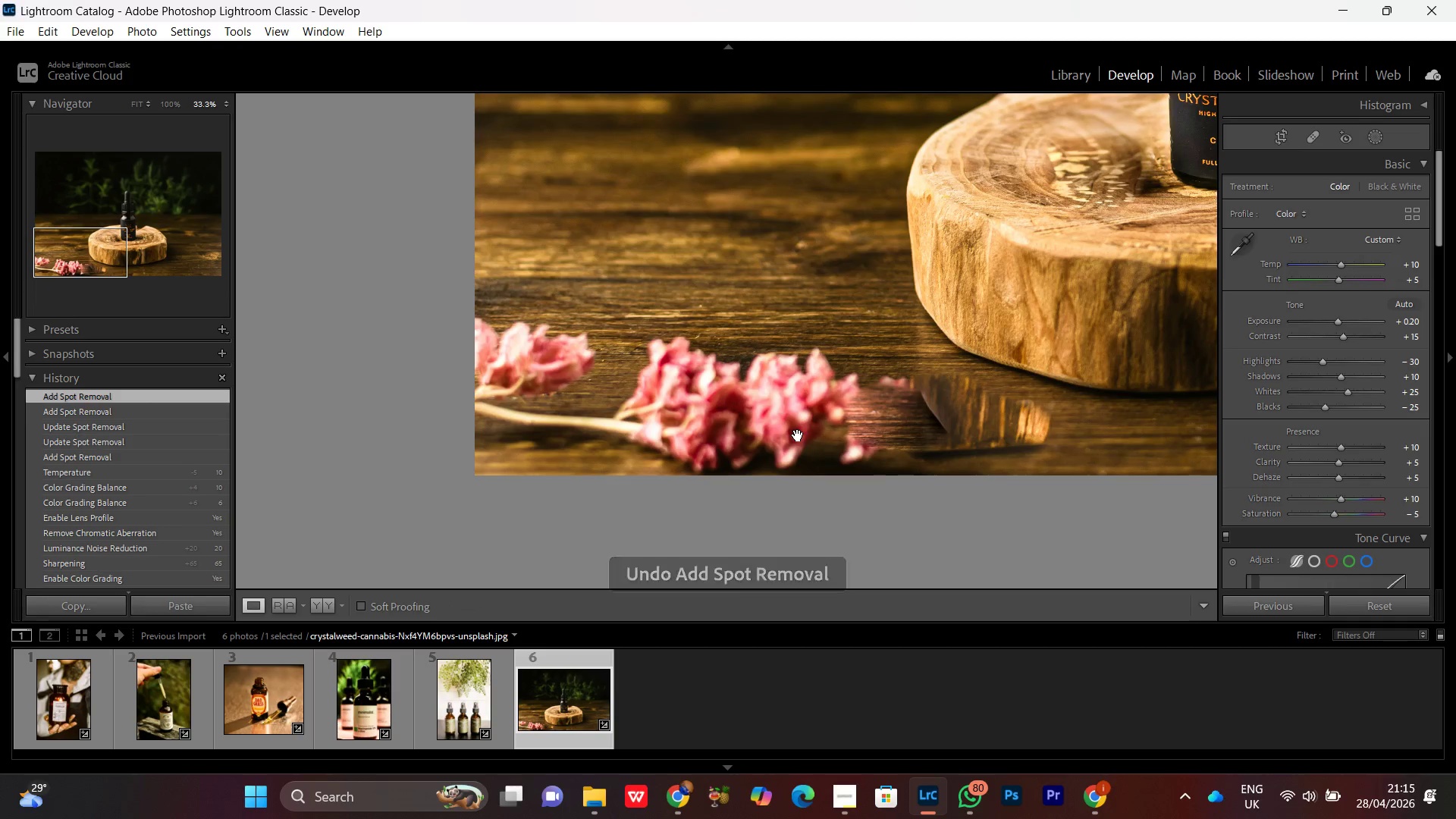 
key(Control+Minus)
 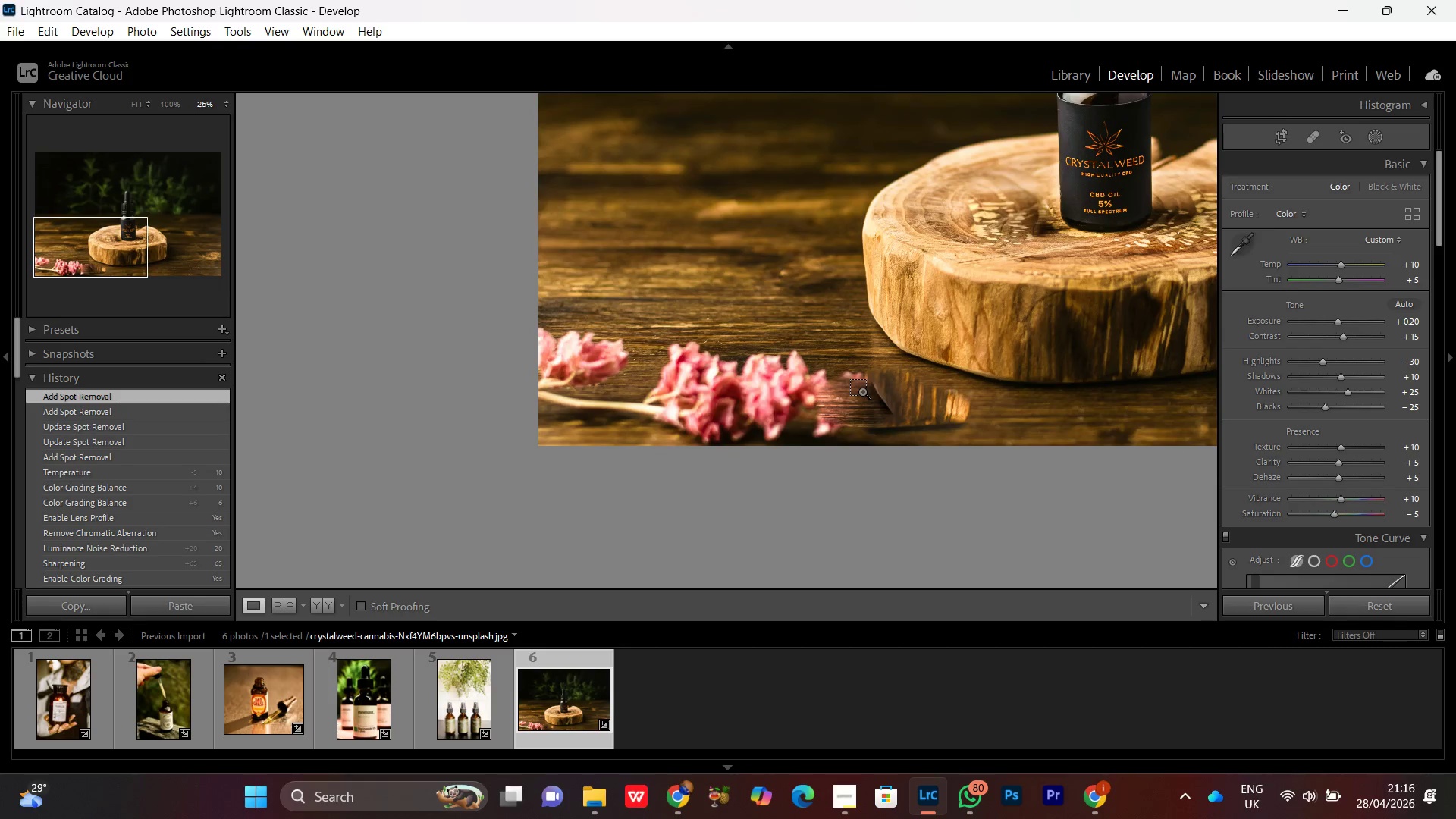 
key(Control+Minus)
 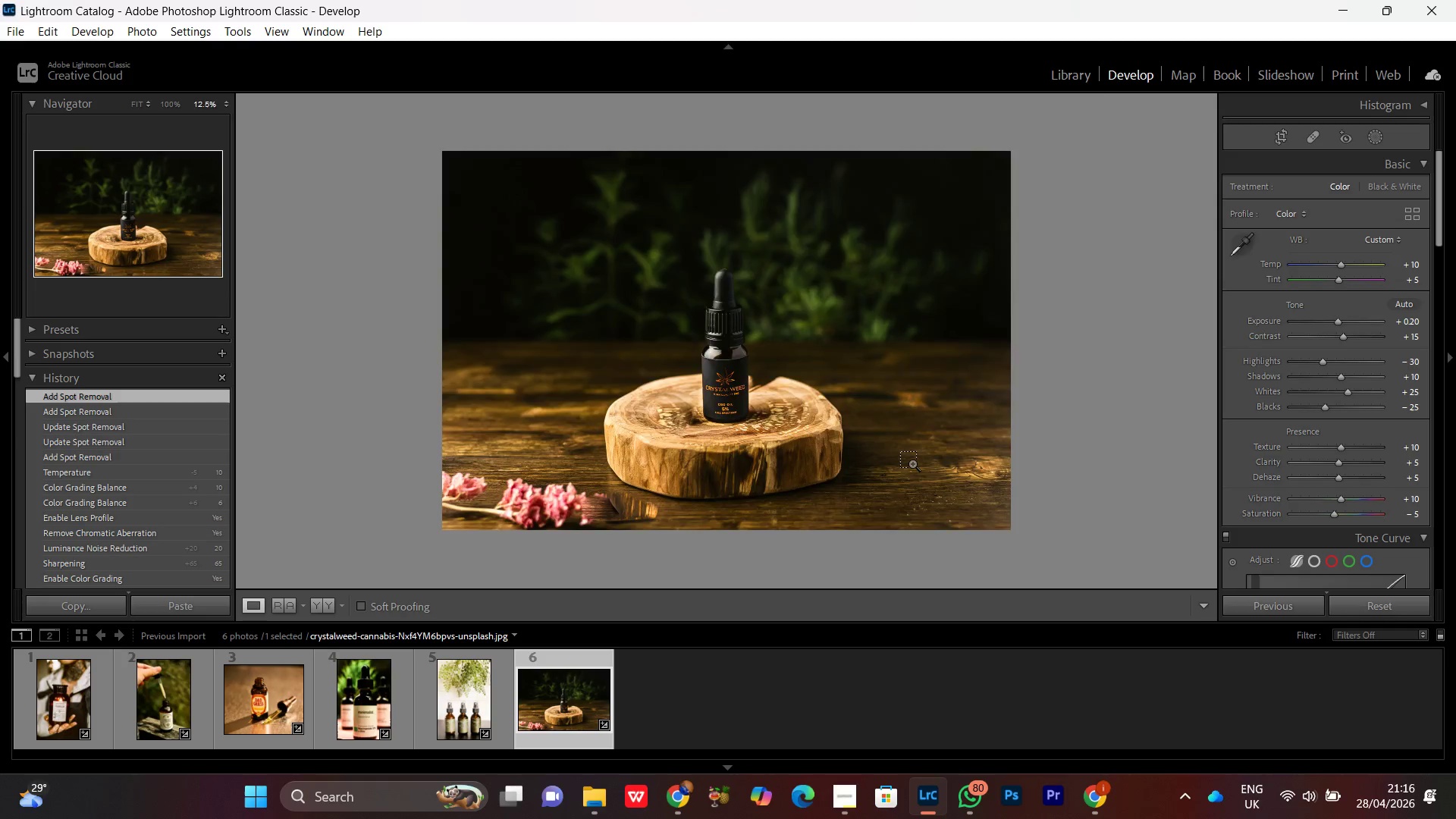 
key(Control+Equal)
 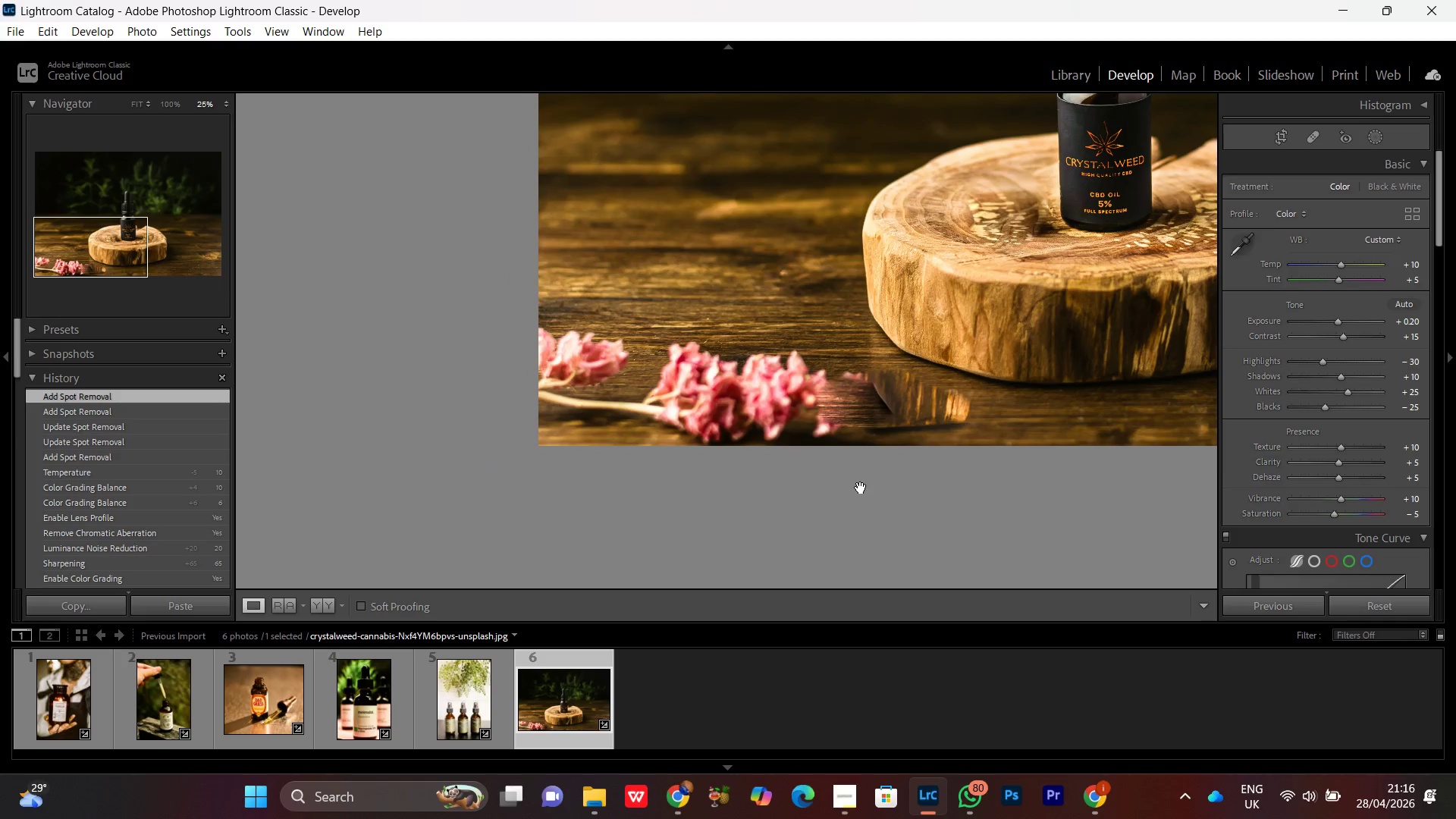 
key(Control+Z)
 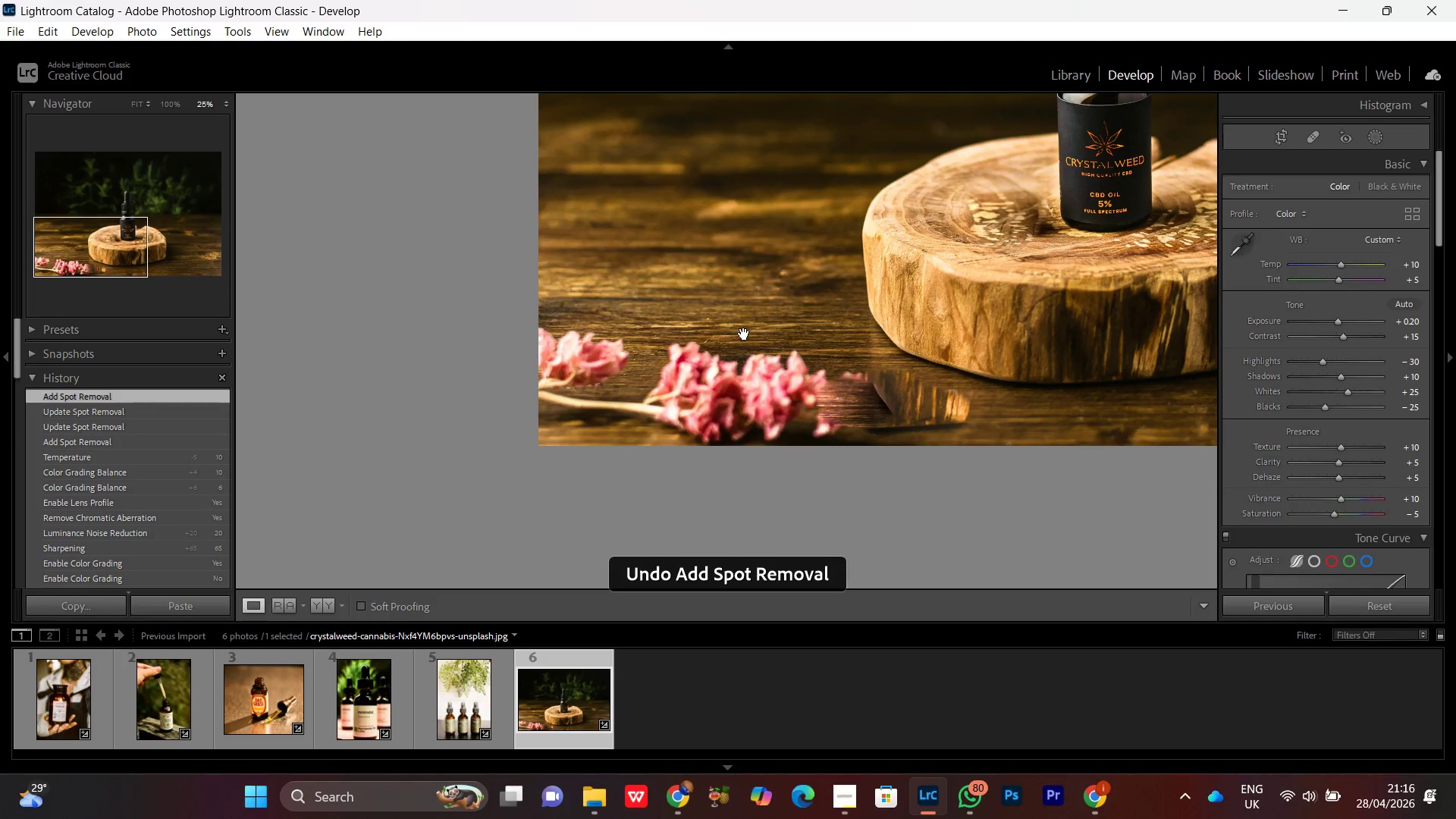 
left_click([744, 334])
 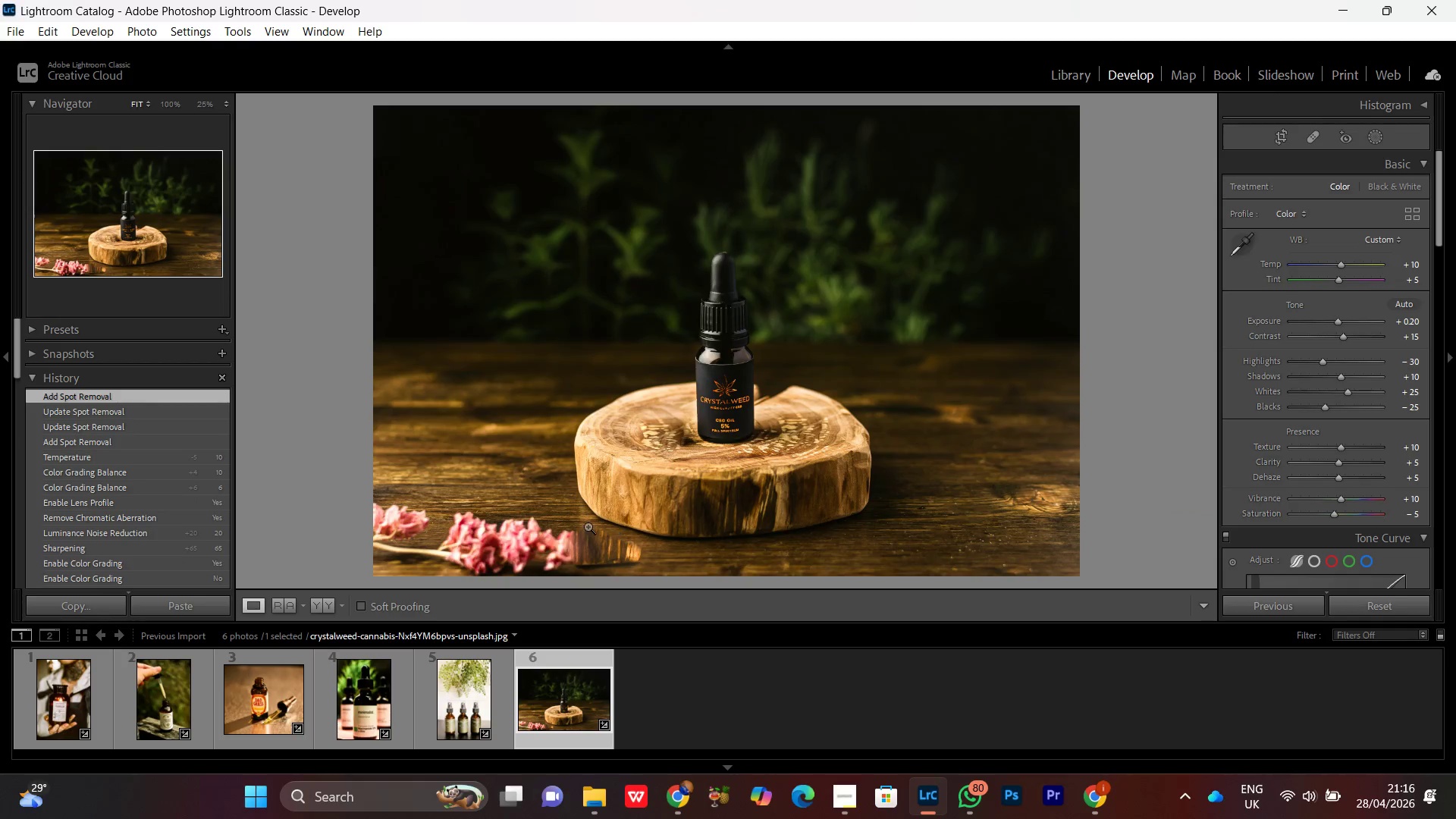 
left_click([621, 551])
 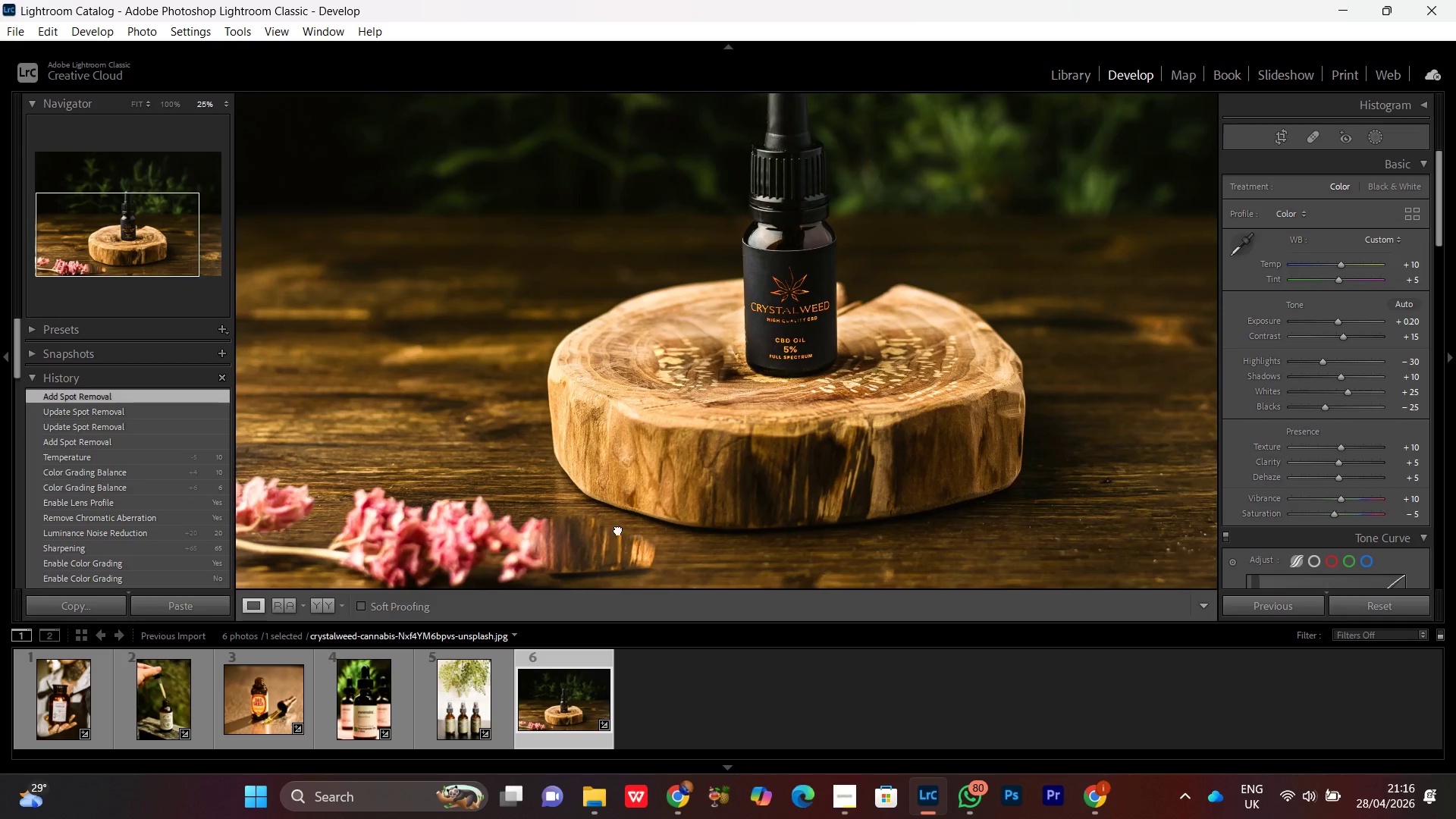 
left_click_drag(start_coordinate=[604, 534], to_coordinate=[678, 442])
 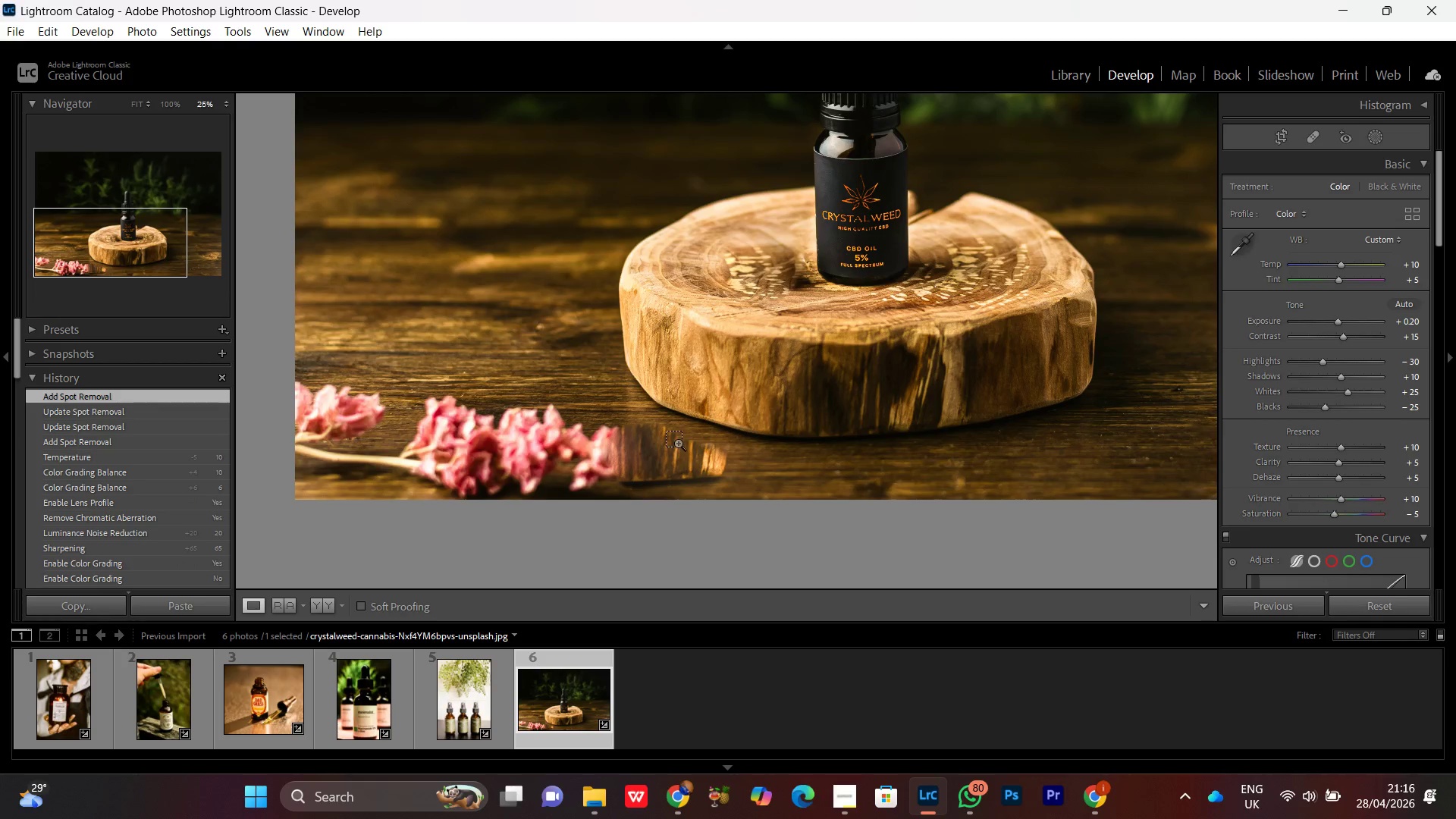 
key(Control+Z)
 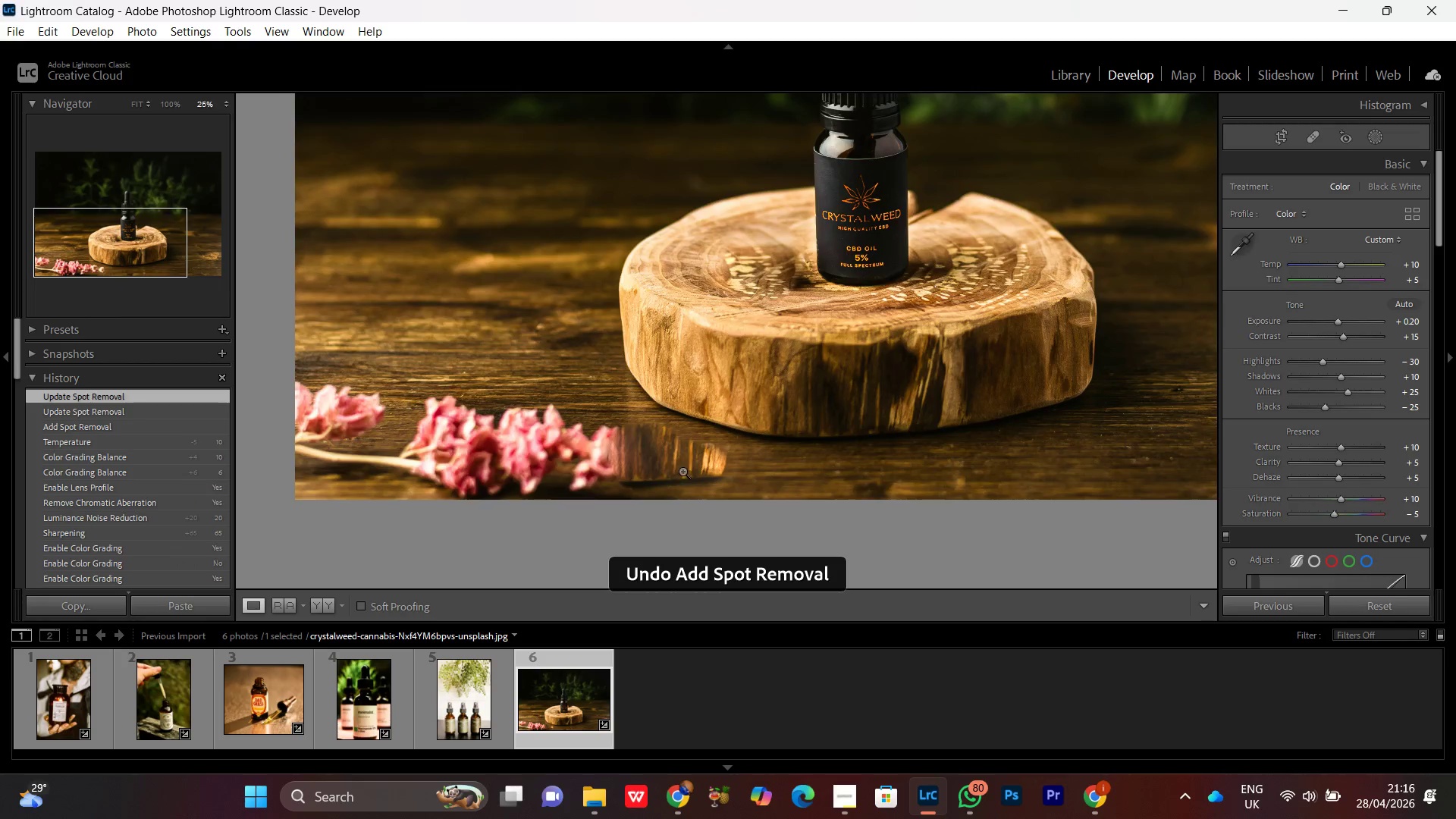 
double_click([682, 471])
 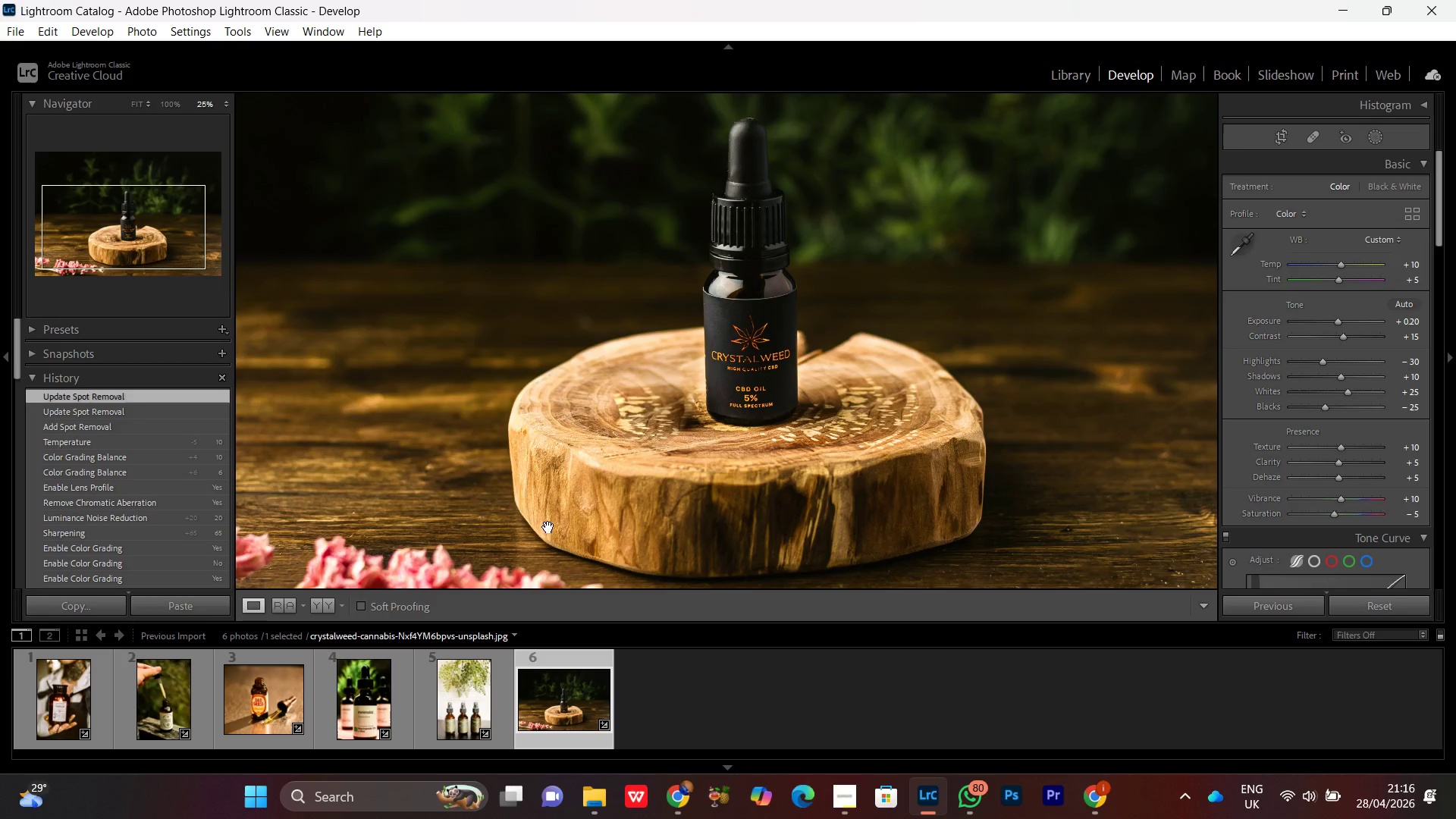 
left_click_drag(start_coordinate=[545, 519], to_coordinate=[824, 344])
 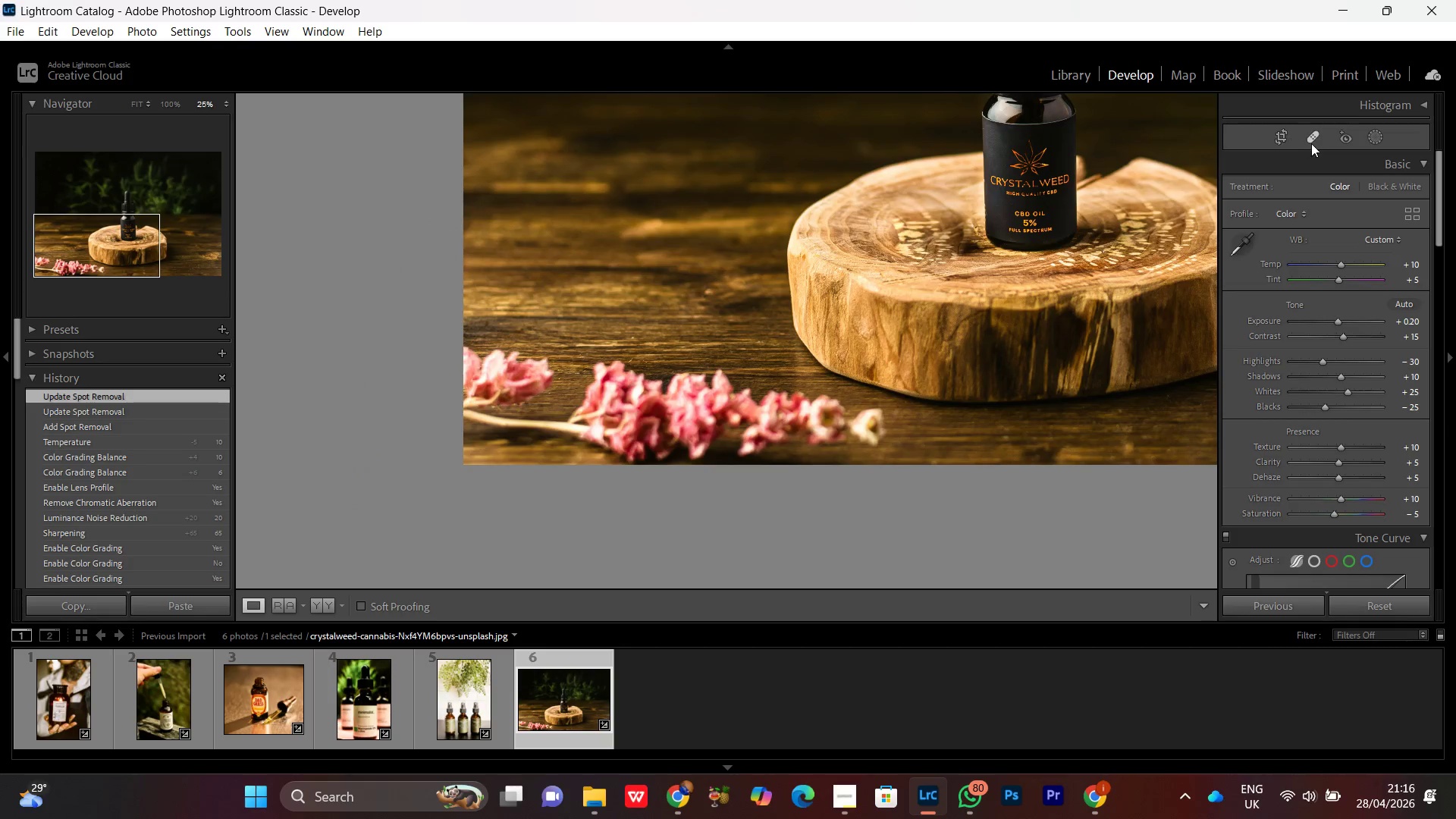 
left_click([1309, 136])
 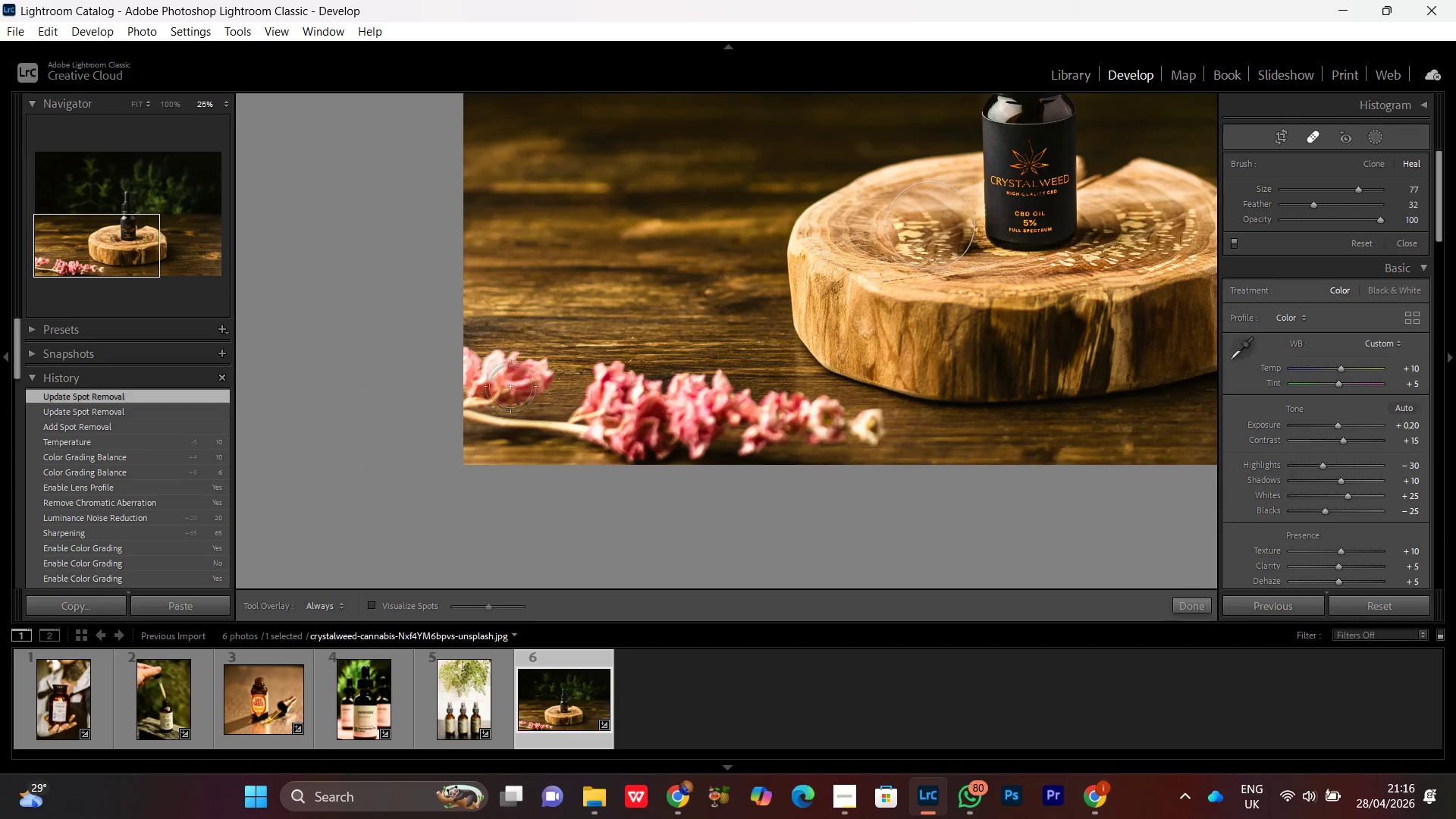 
left_click_drag(start_coordinate=[522, 367], to_coordinate=[516, 400])
 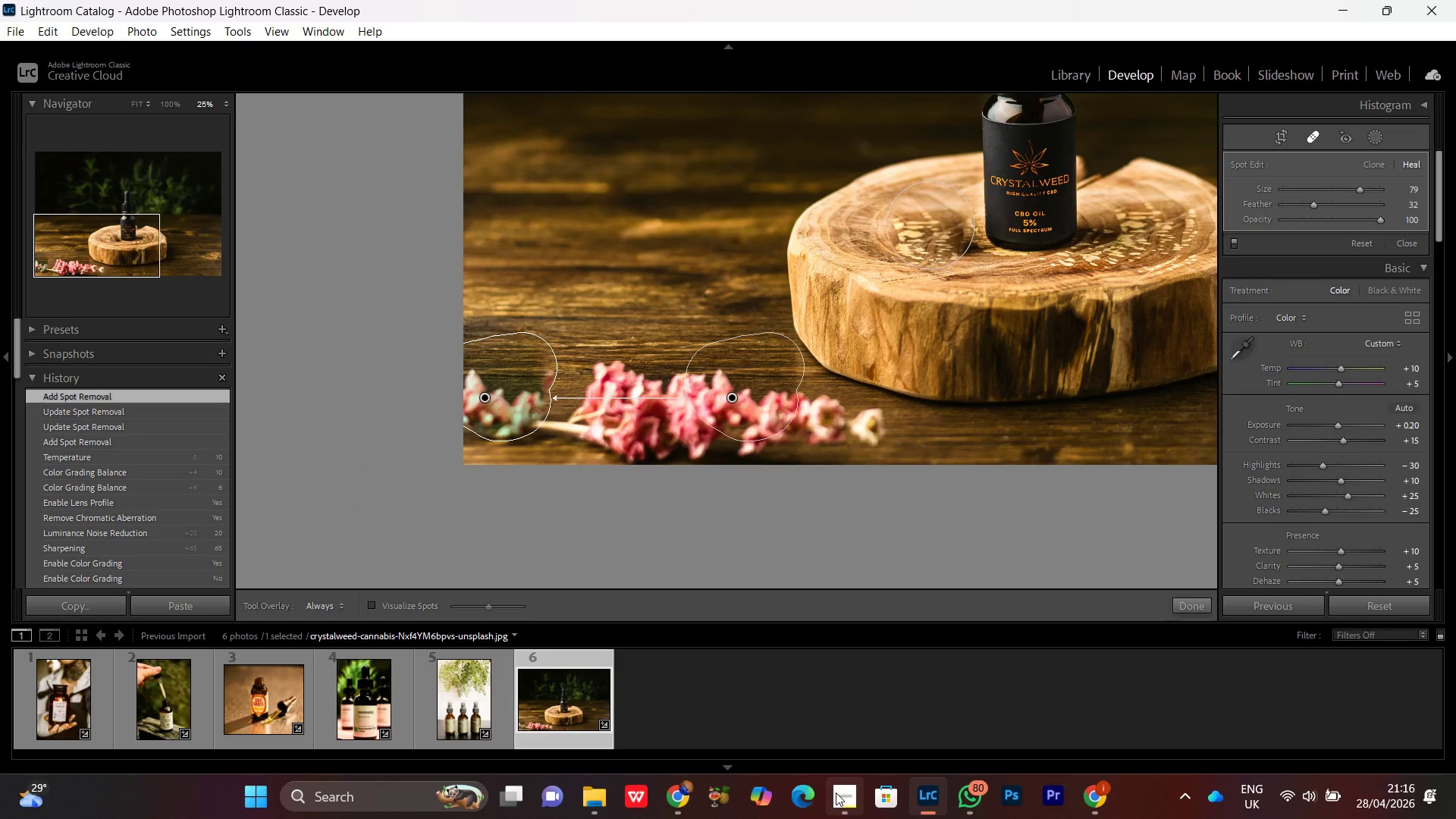 
scroll: coordinate [519, 384], scroll_direction: up, amount: 6.0
 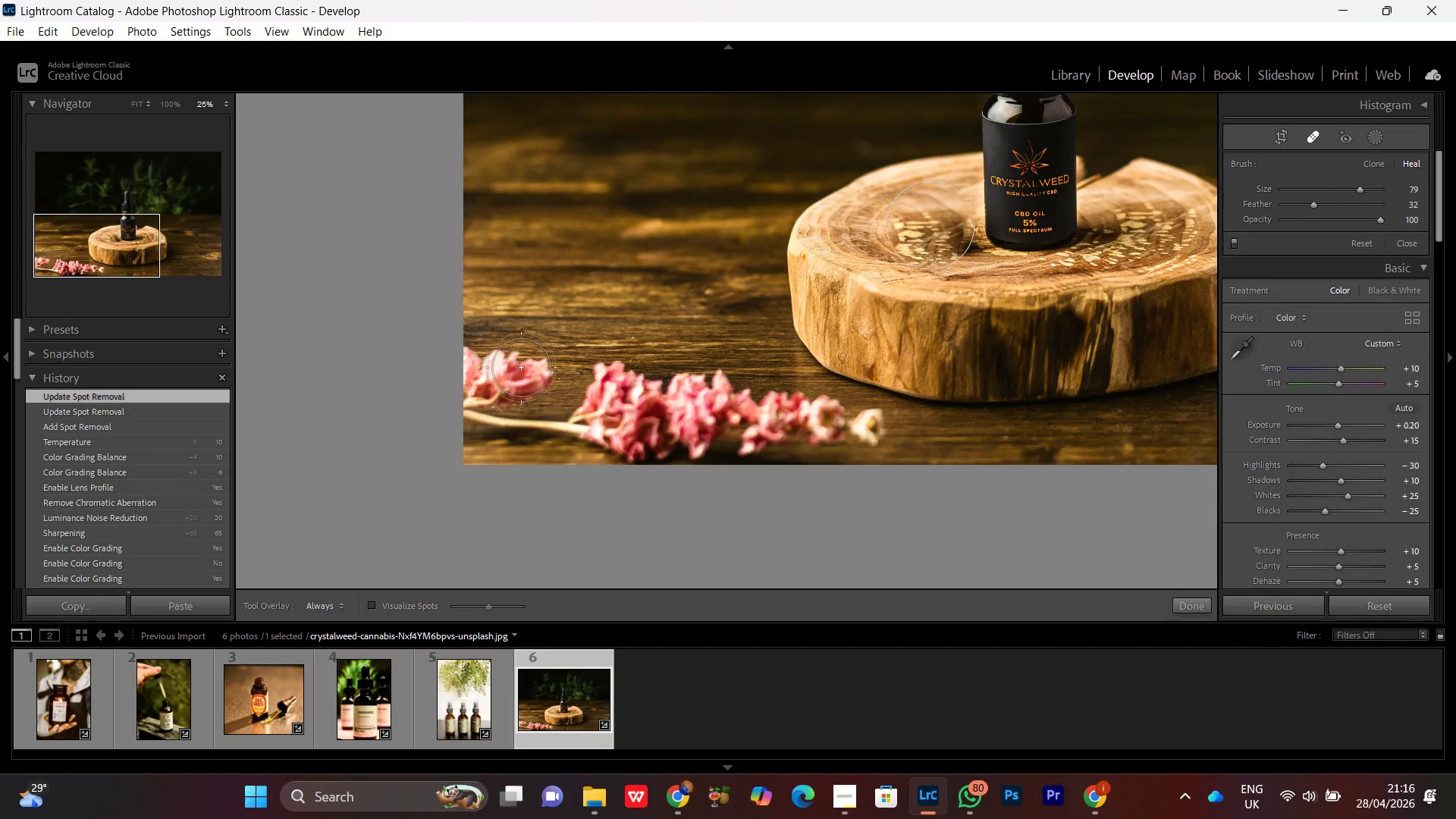 
left_click([843, 803])